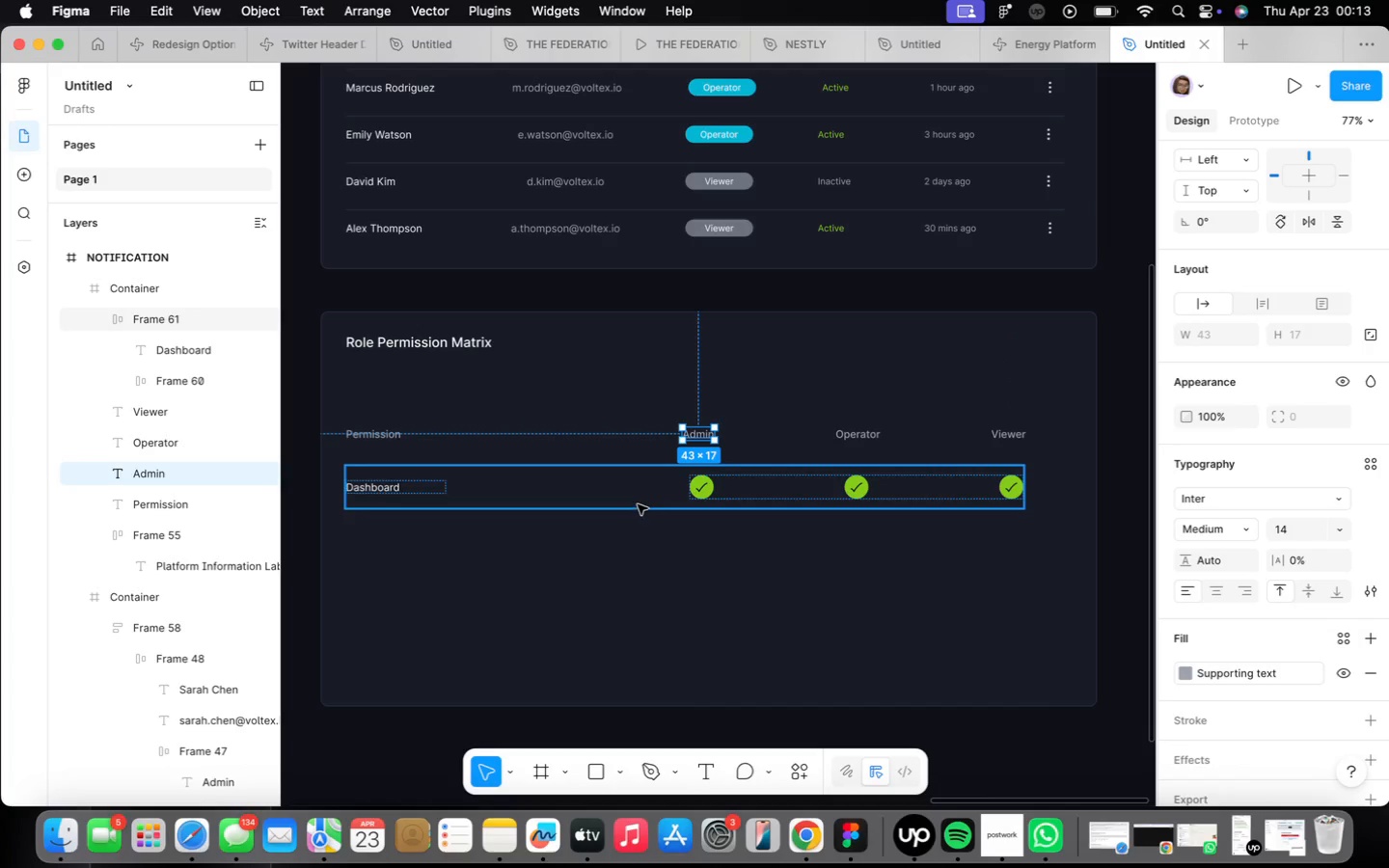 
left_click([638, 497])
 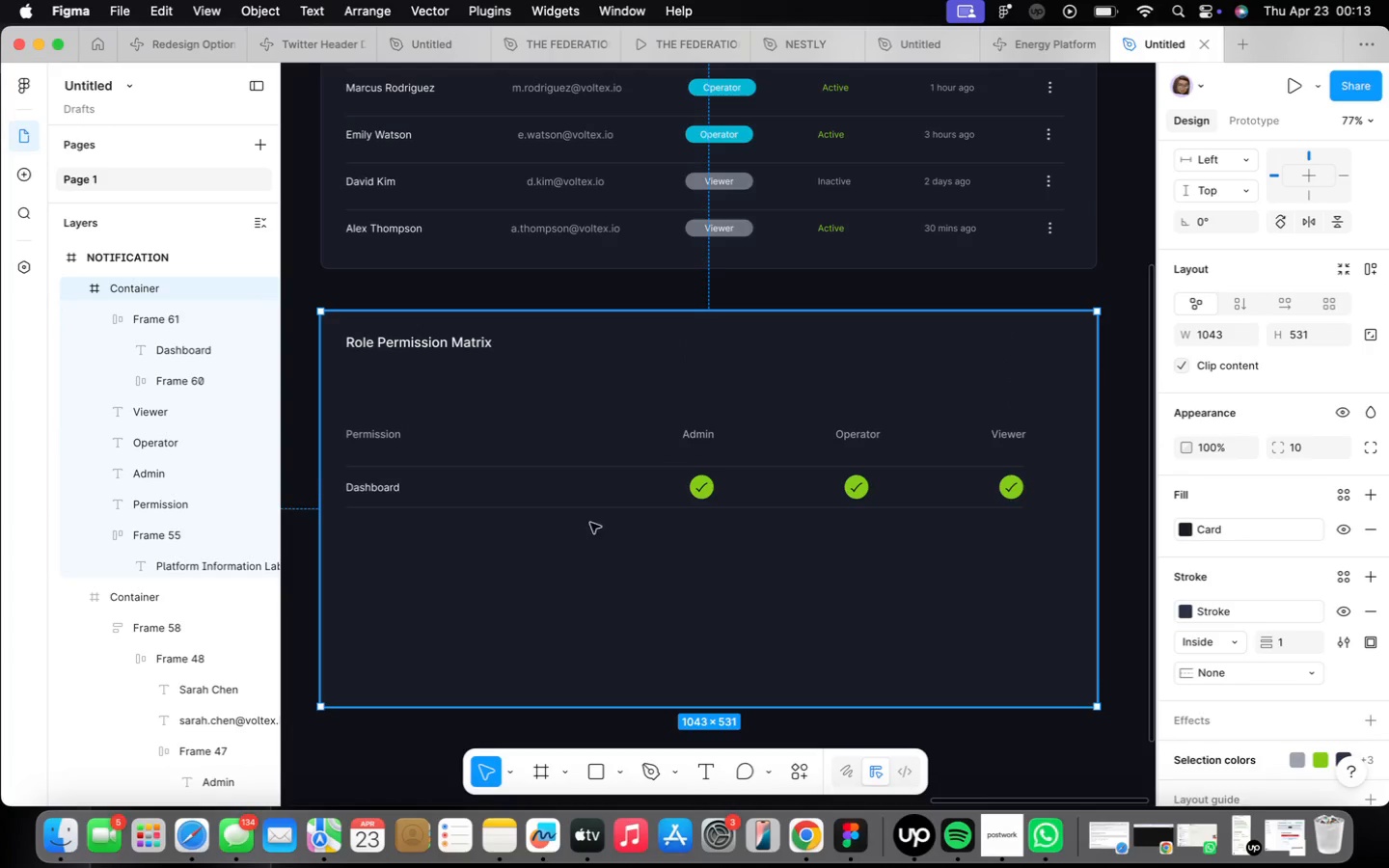 
double_click([586, 499])
 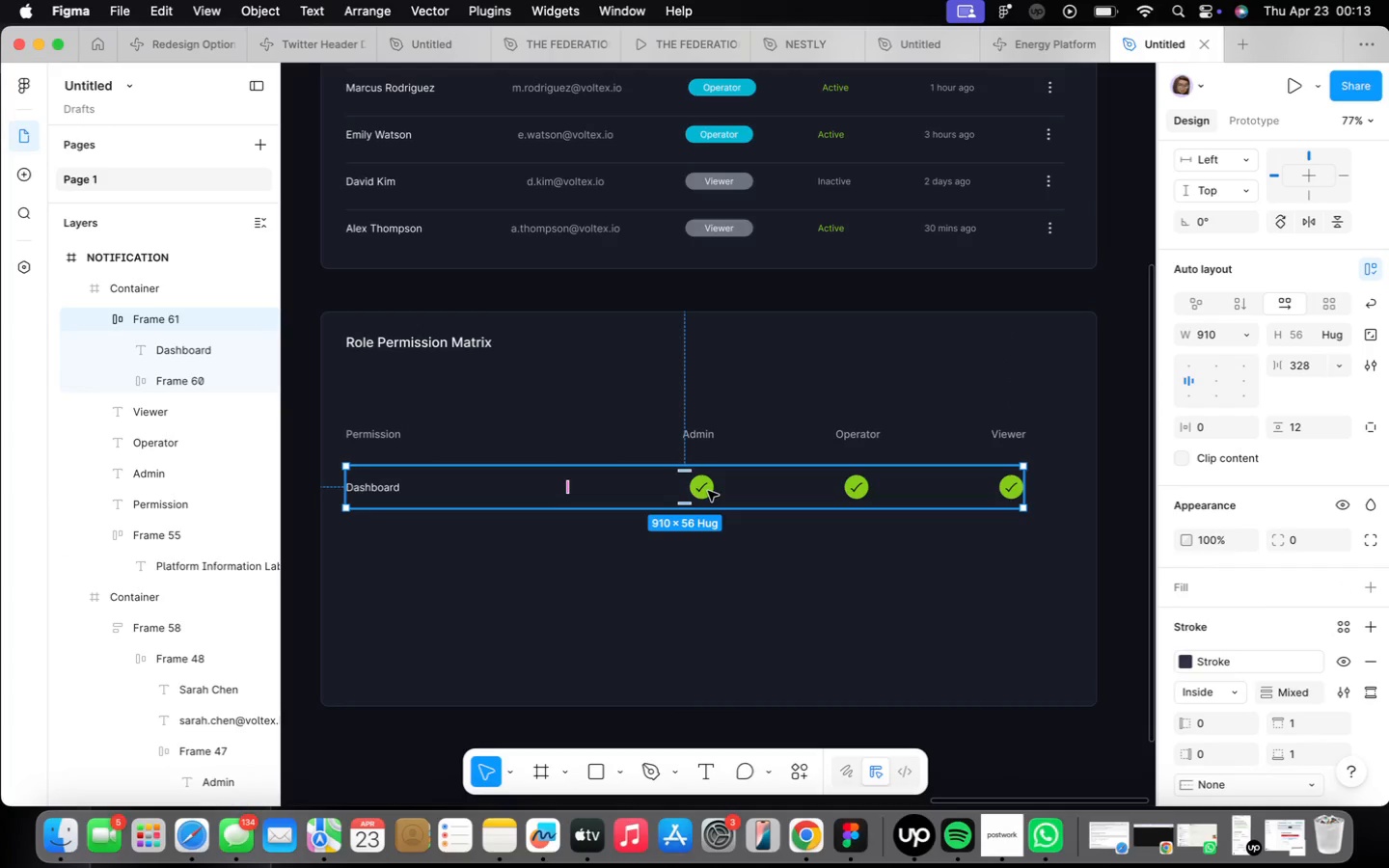 
hold_key(key=OptionLeft, duration=2.17)
left_click_drag(start_coordinate=[723, 486], to_coordinate=[723, 543])
 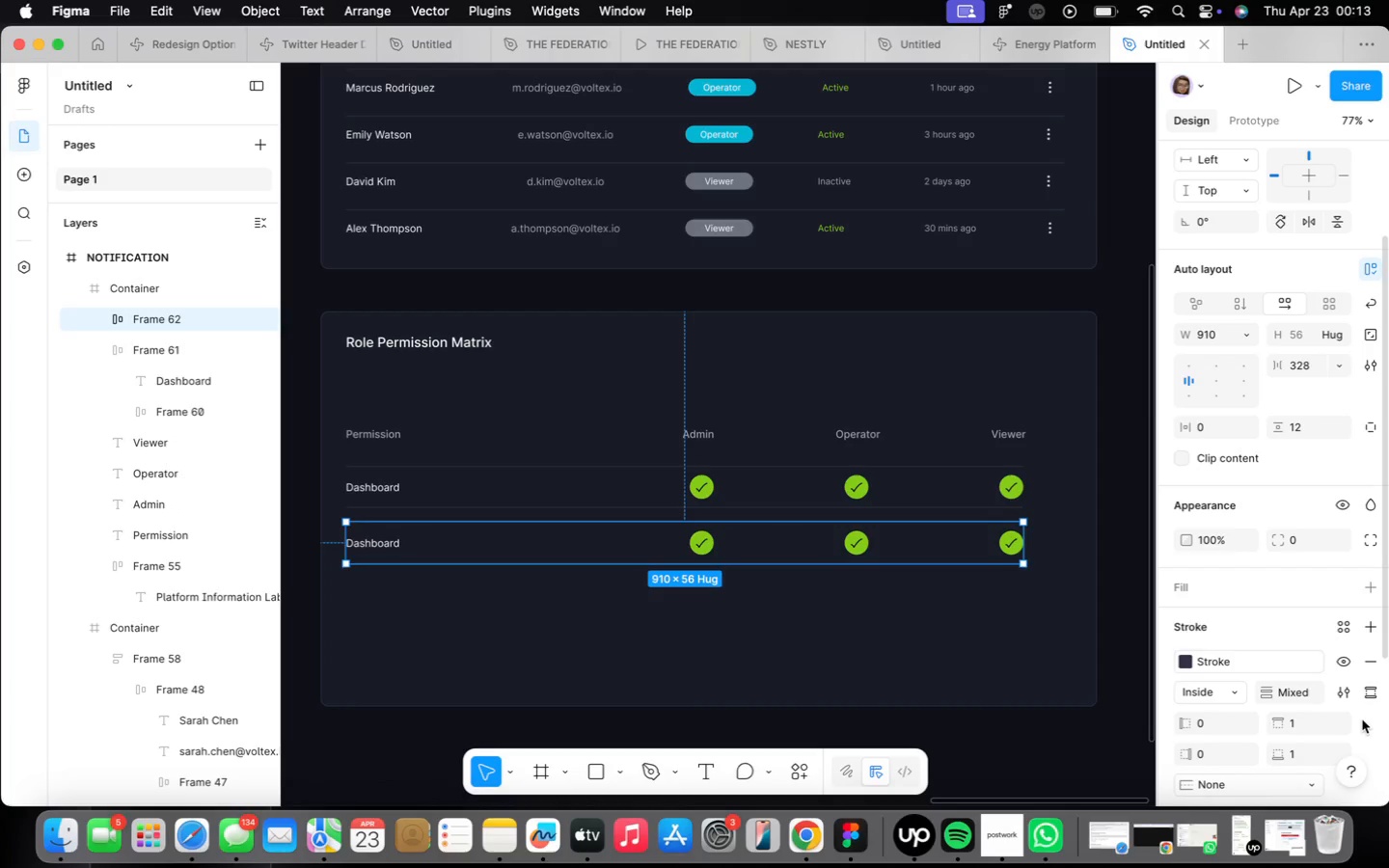 
wait(6.27)
 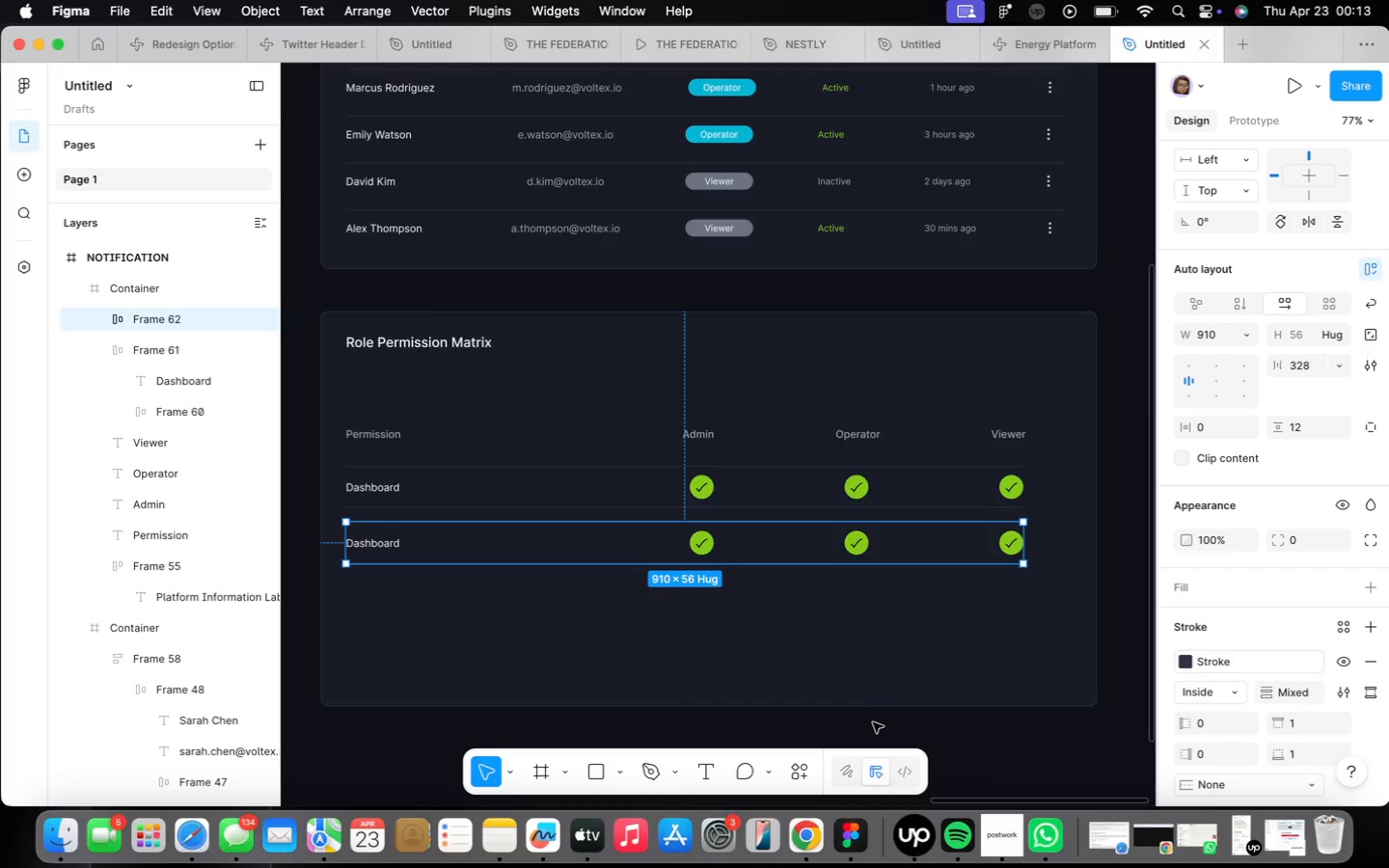 
left_click([1318, 724])
 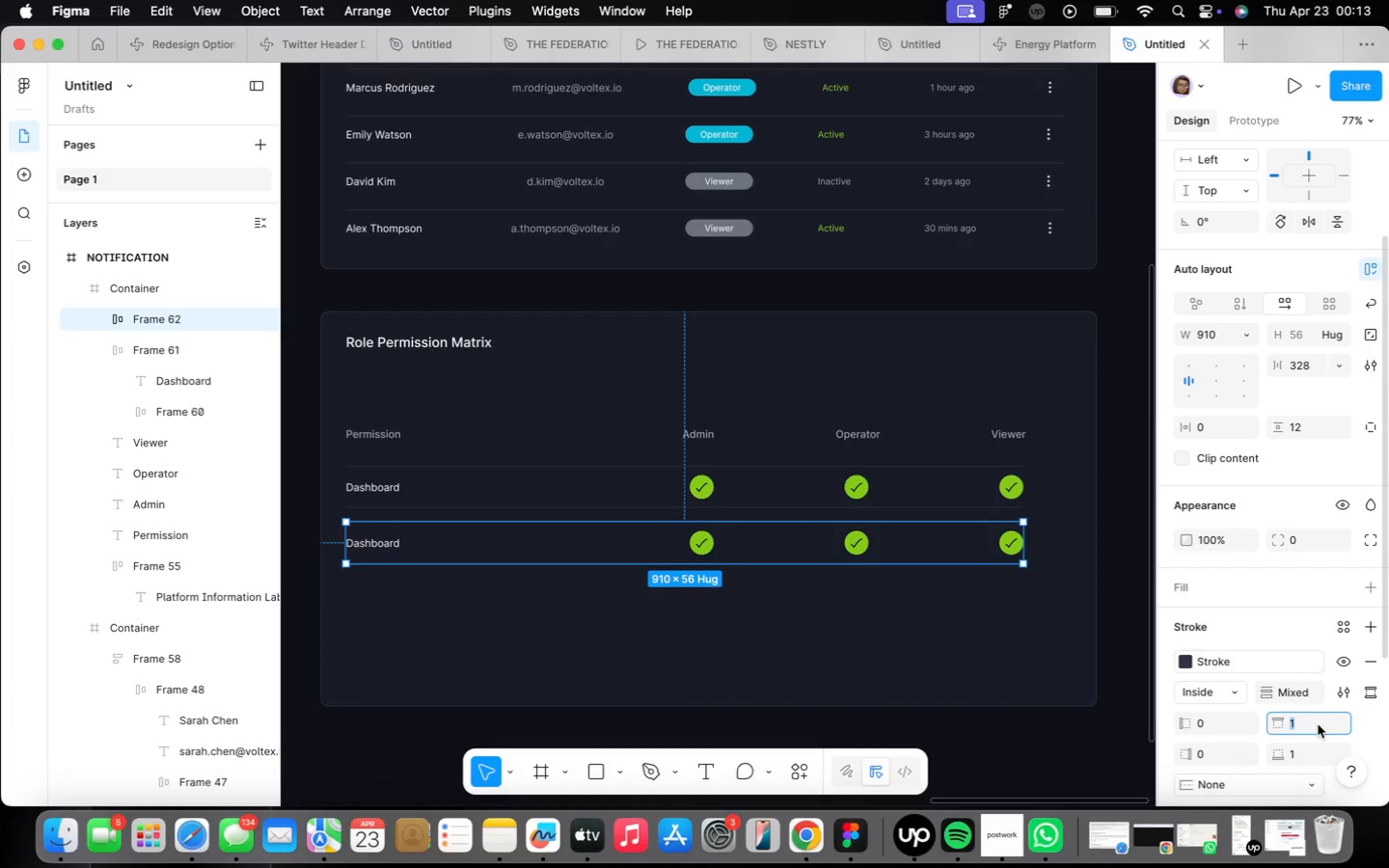 
key(0)
 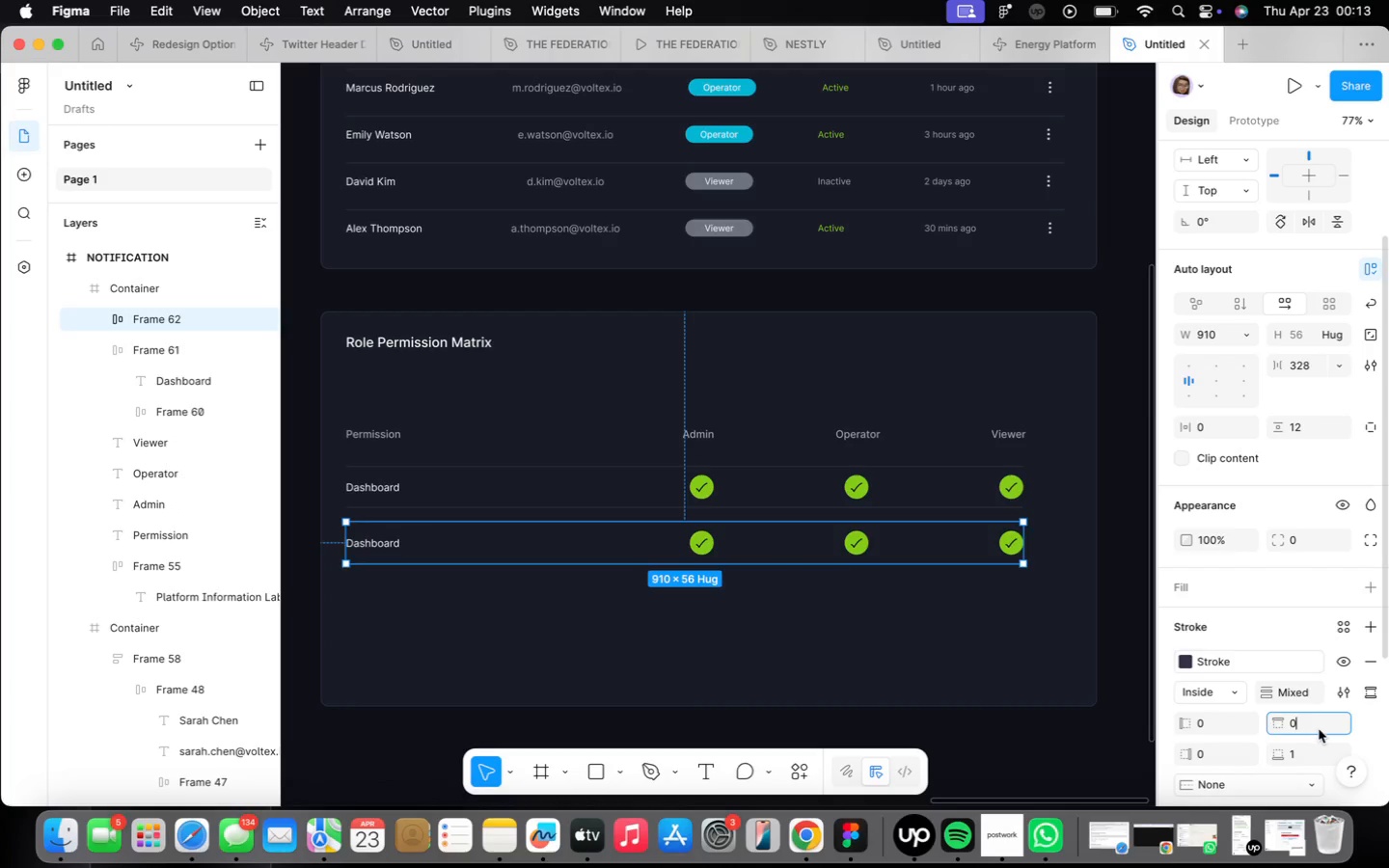 
key(Enter)
 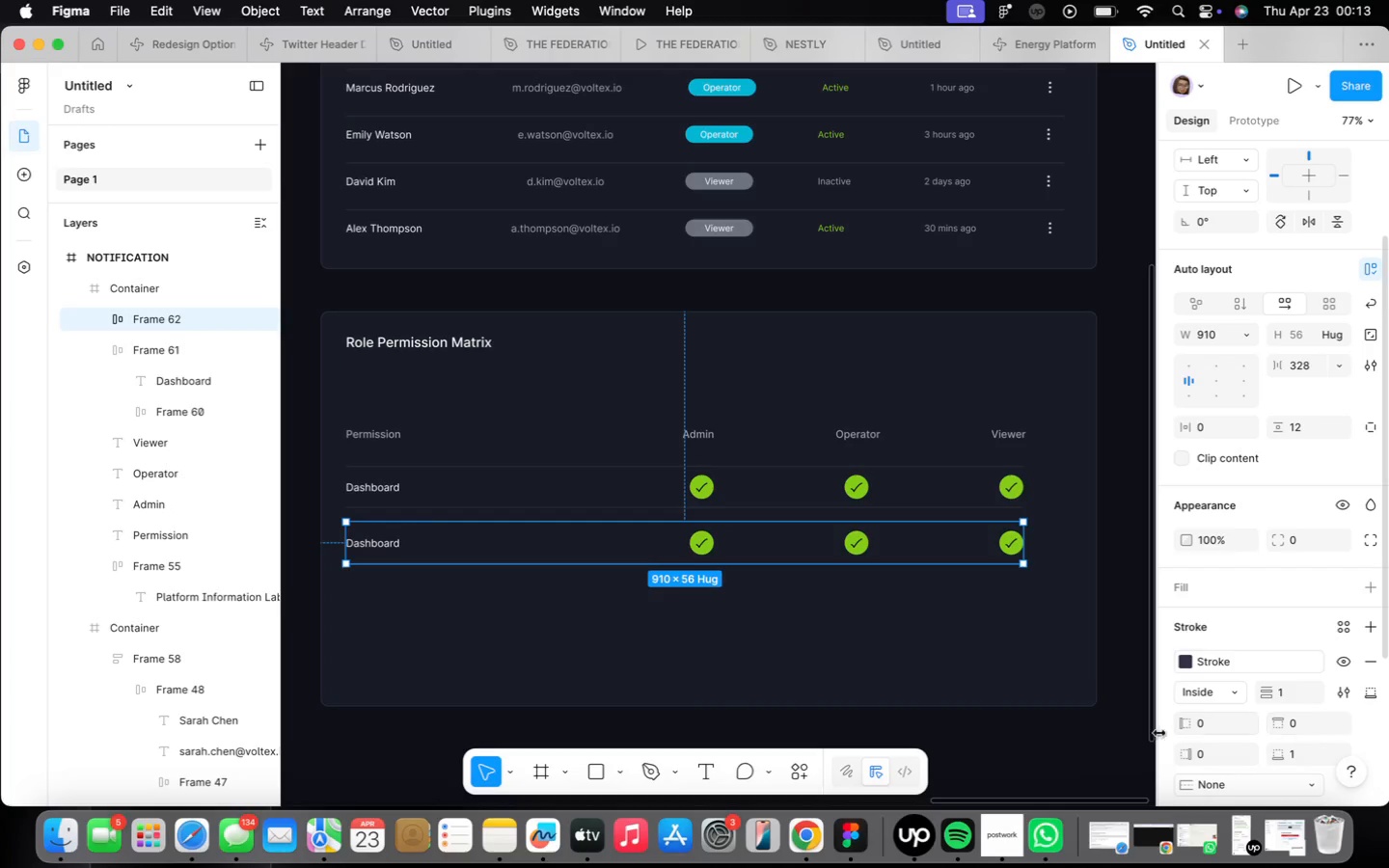 
left_click([1005, 726])
 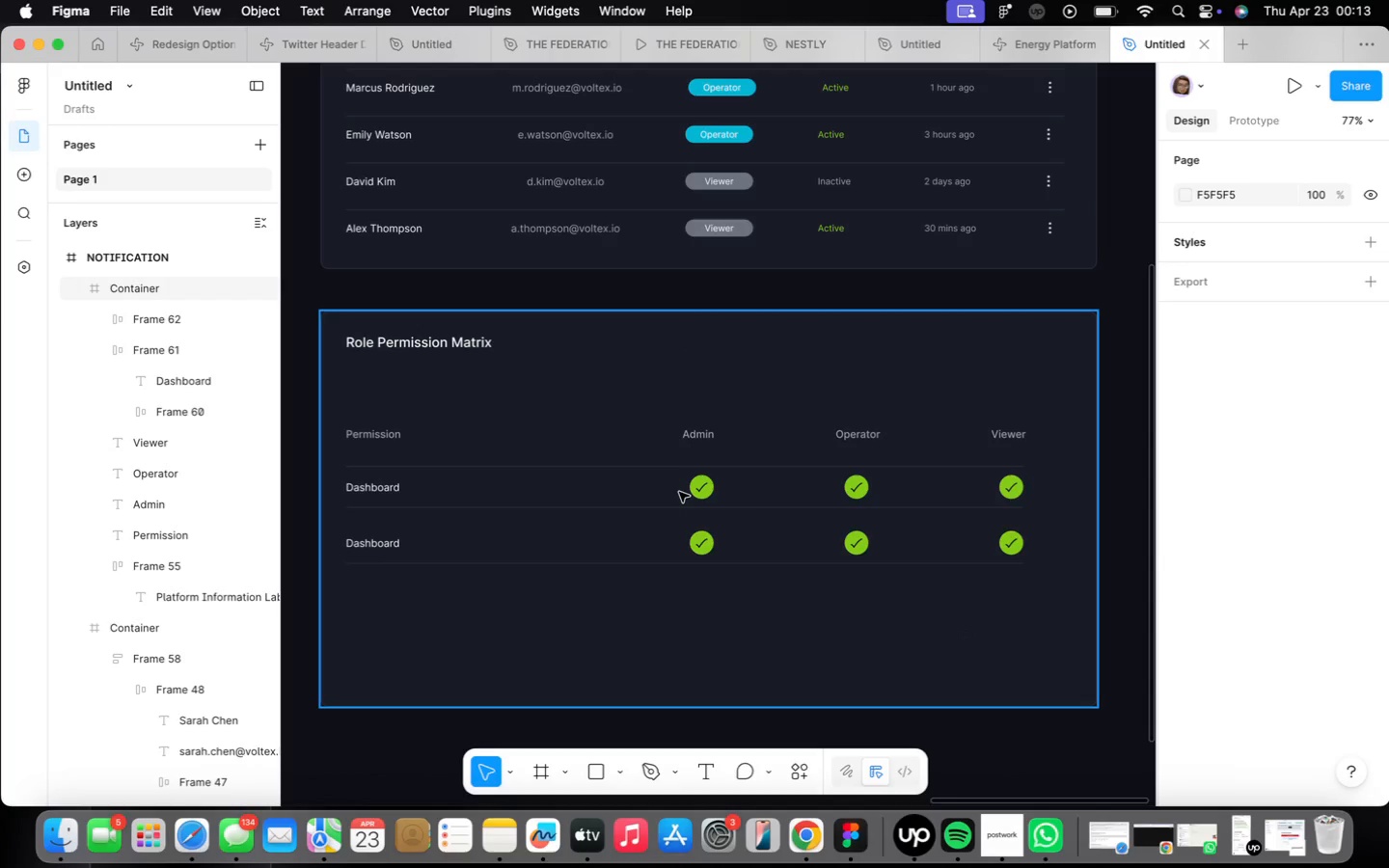 
scroll: coordinate [679, 492], scroll_direction: up, amount: 7.0
 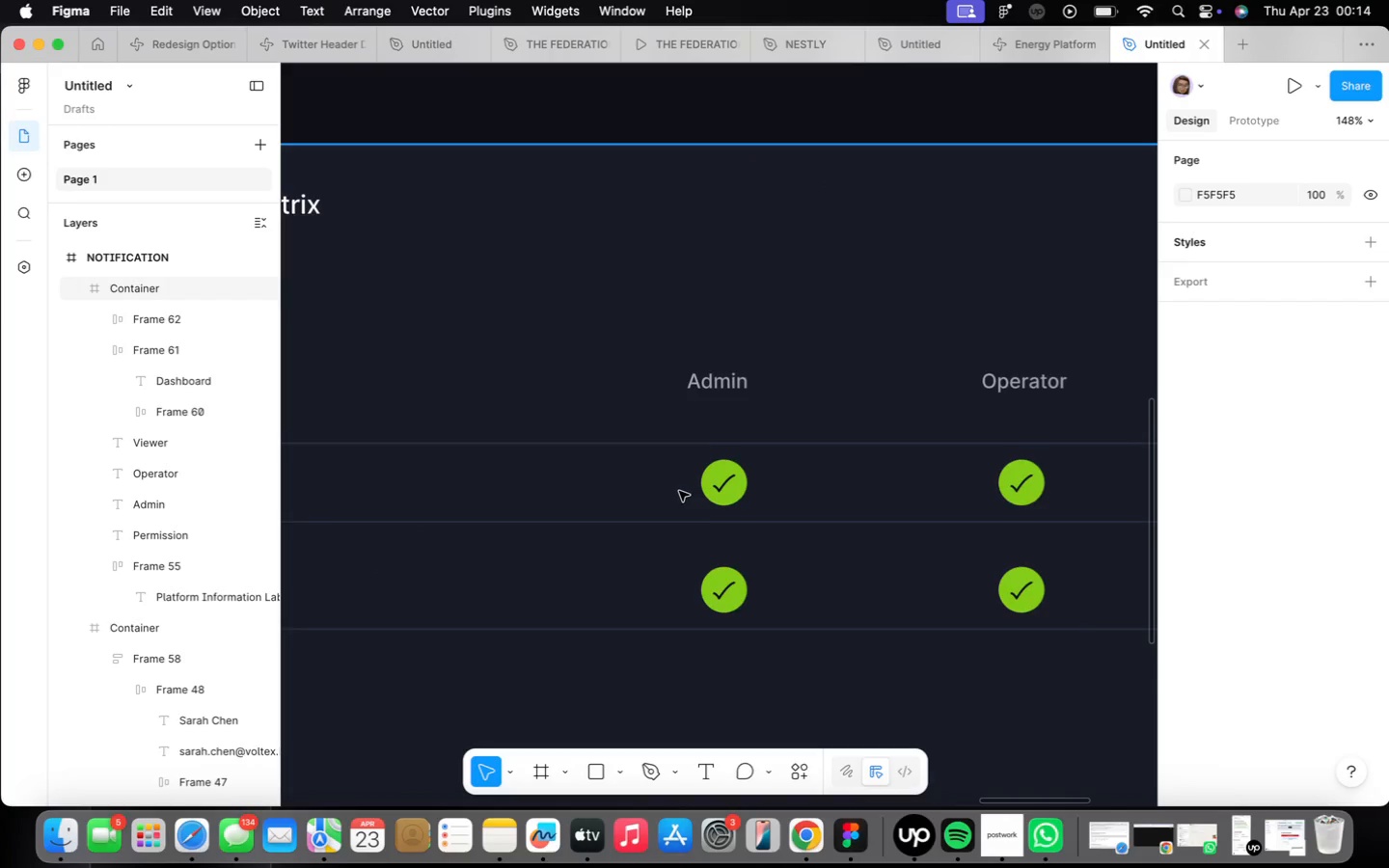 
scroll: coordinate [683, 490], scroll_direction: down, amount: 13.0
 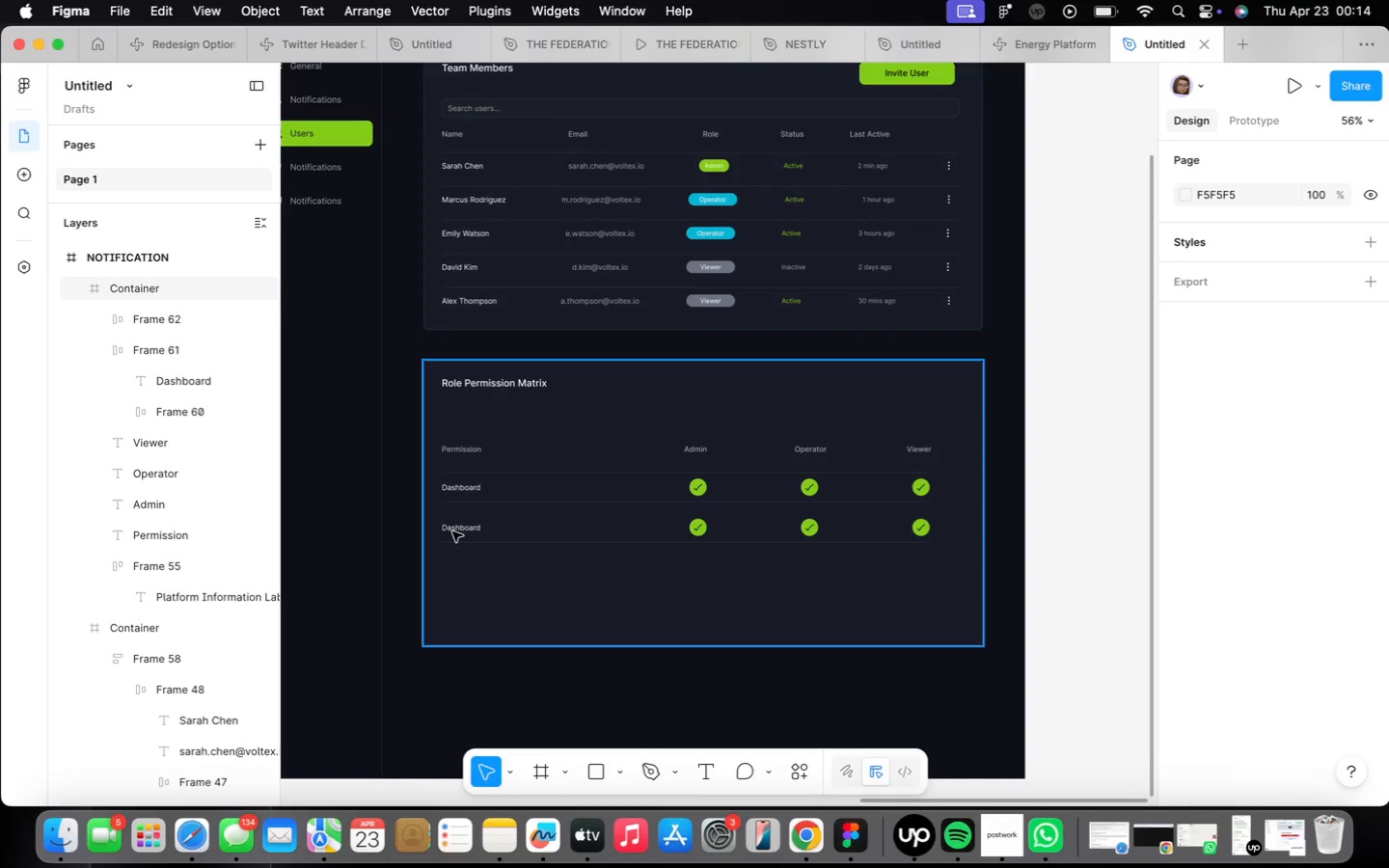 
double_click([462, 528])
 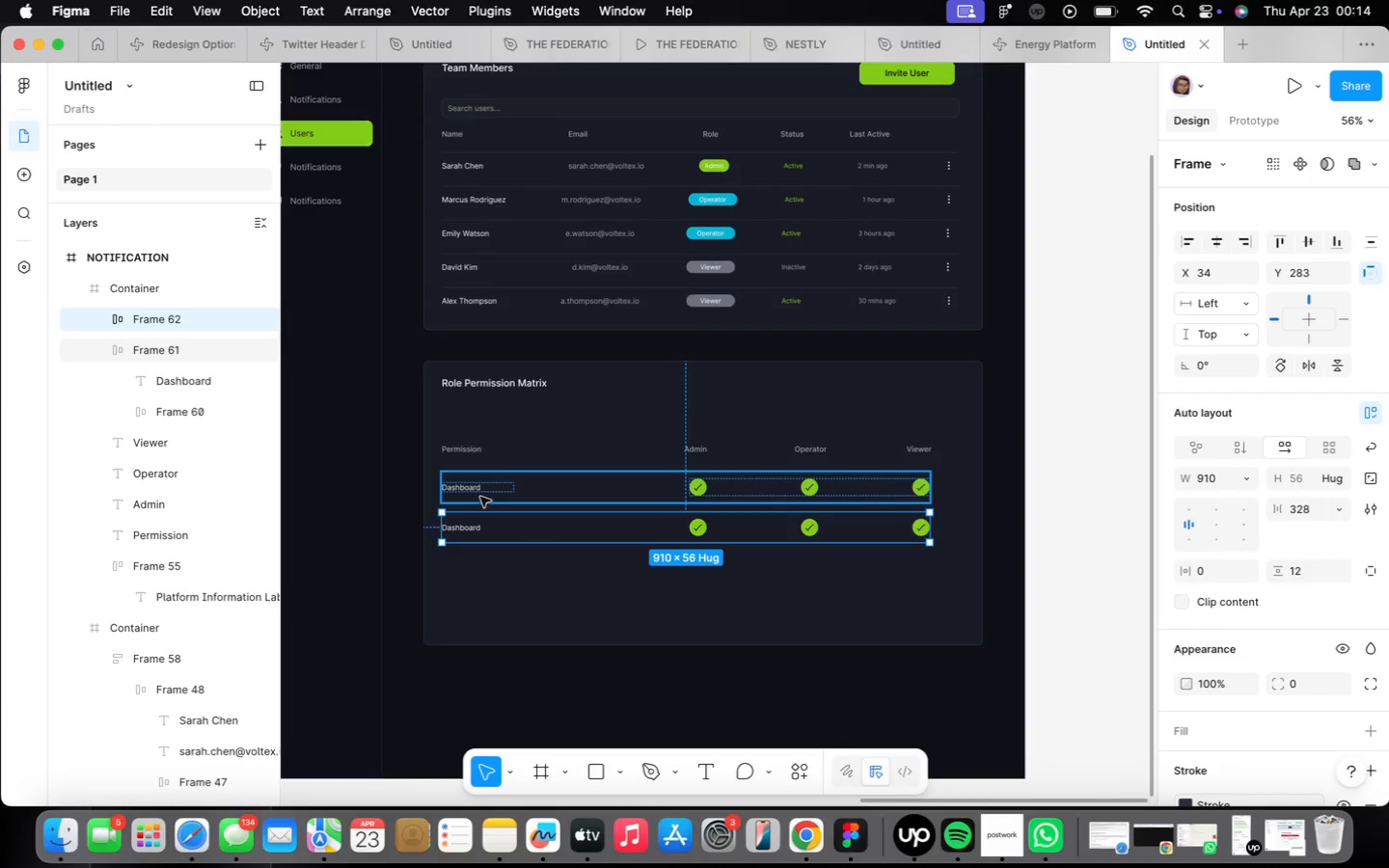 
hold_key(key=ShiftLeft, duration=0.39)
left_click([480, 497])
 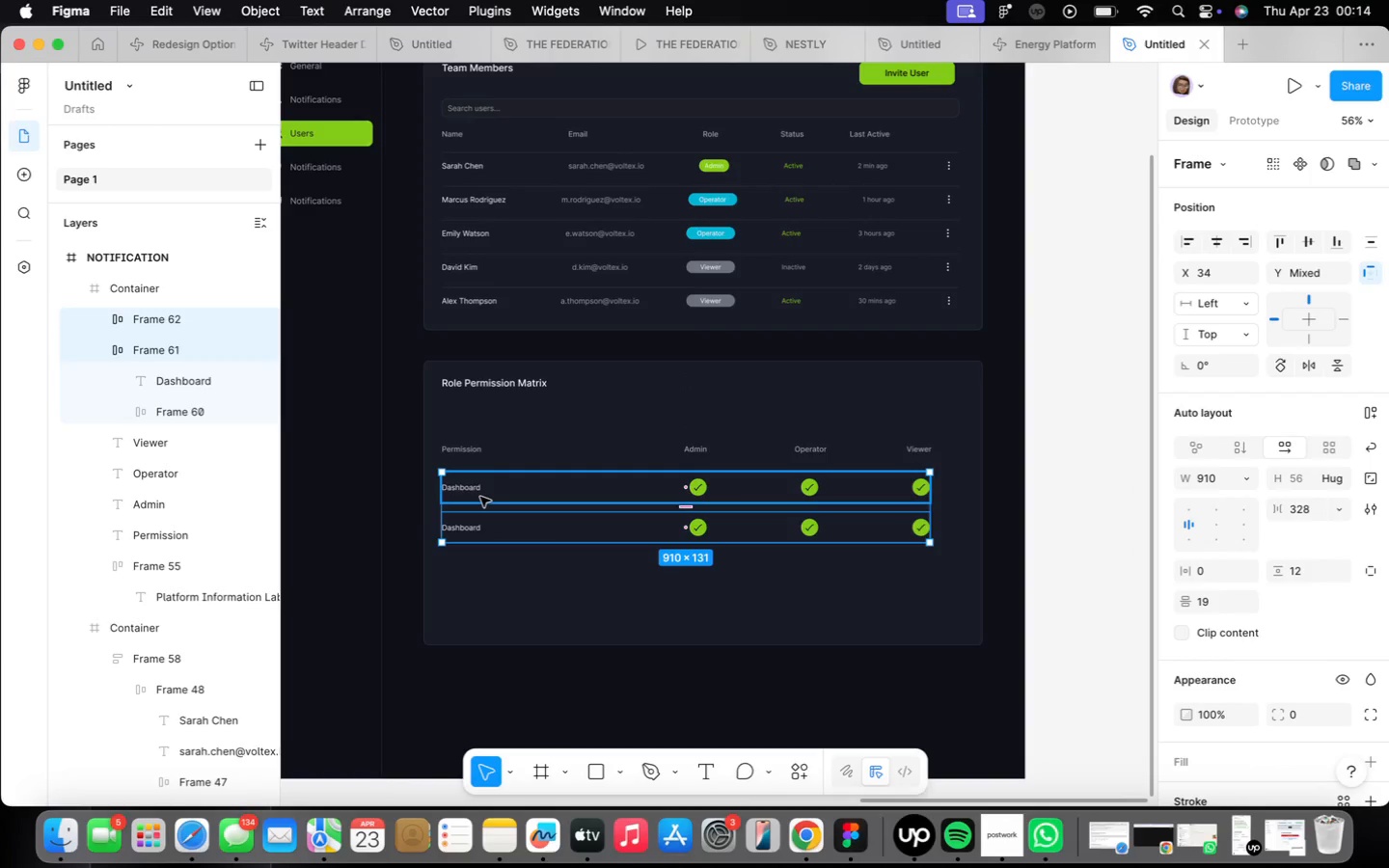 
key(Shift+ShiftLeft)
 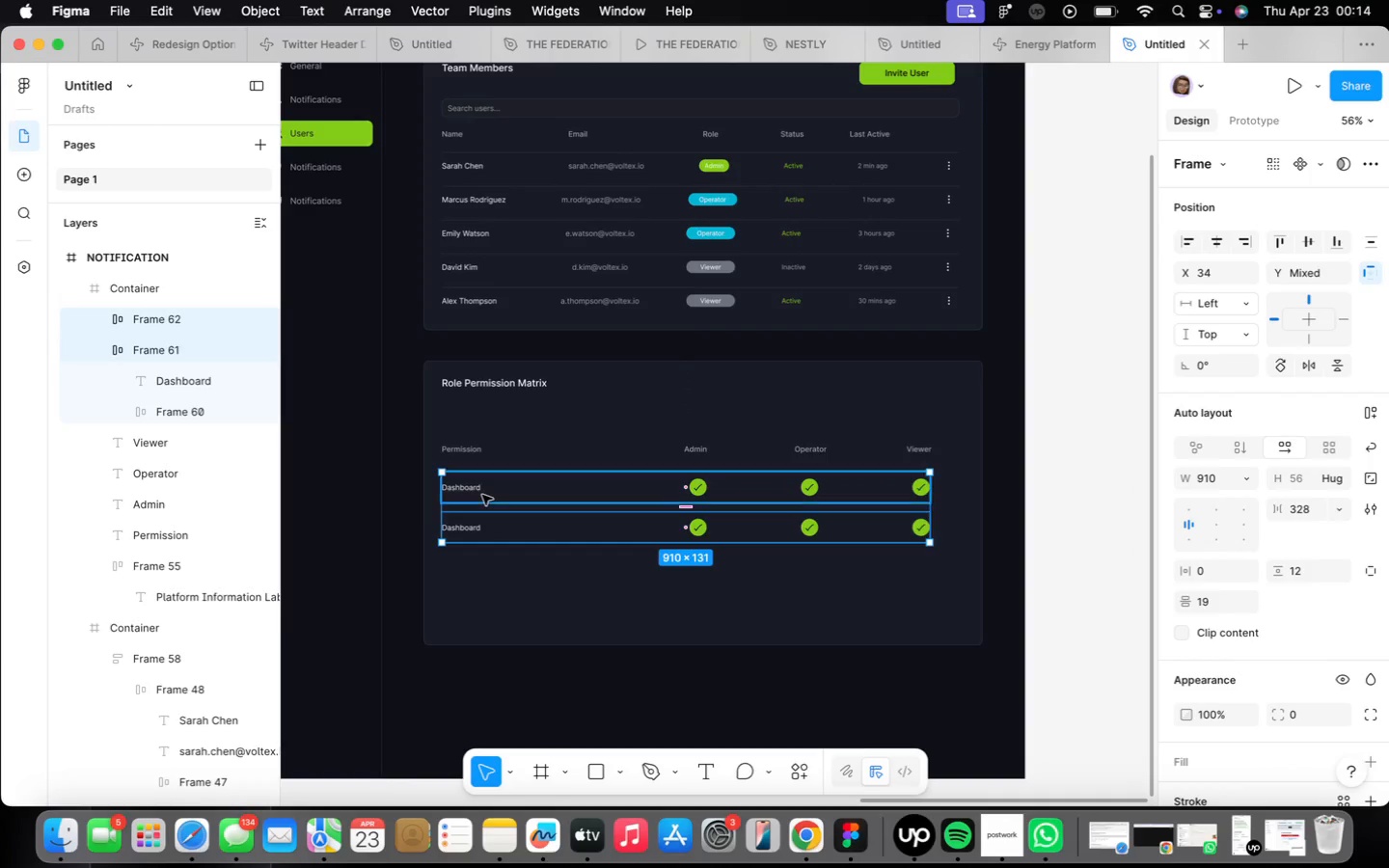 
key(Shift+A)
 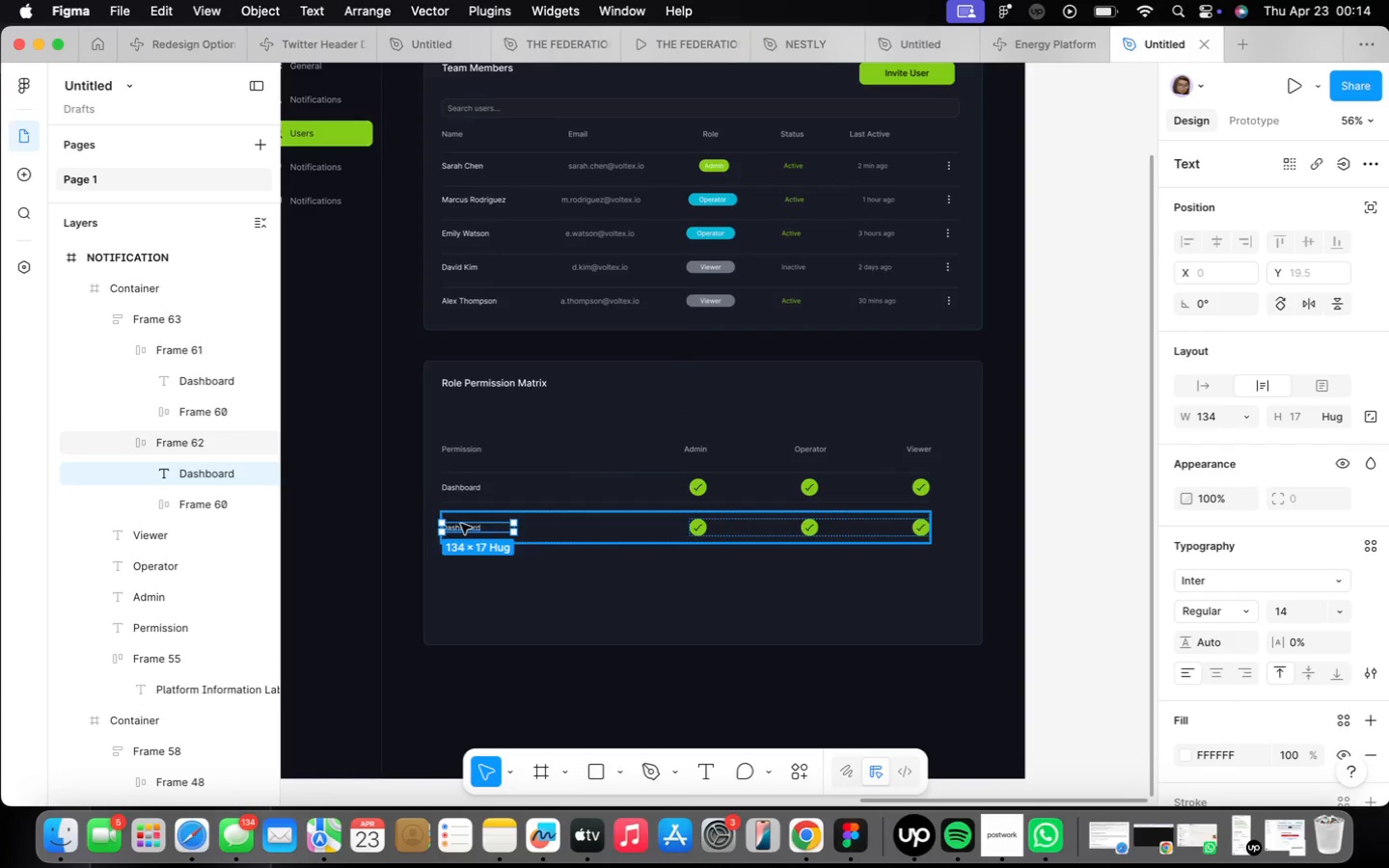 
type(Vie )
key(Backspace)
type(W dASHBAORD)
key(Backspace)
key(Backspace)
type(View Dashboard)
 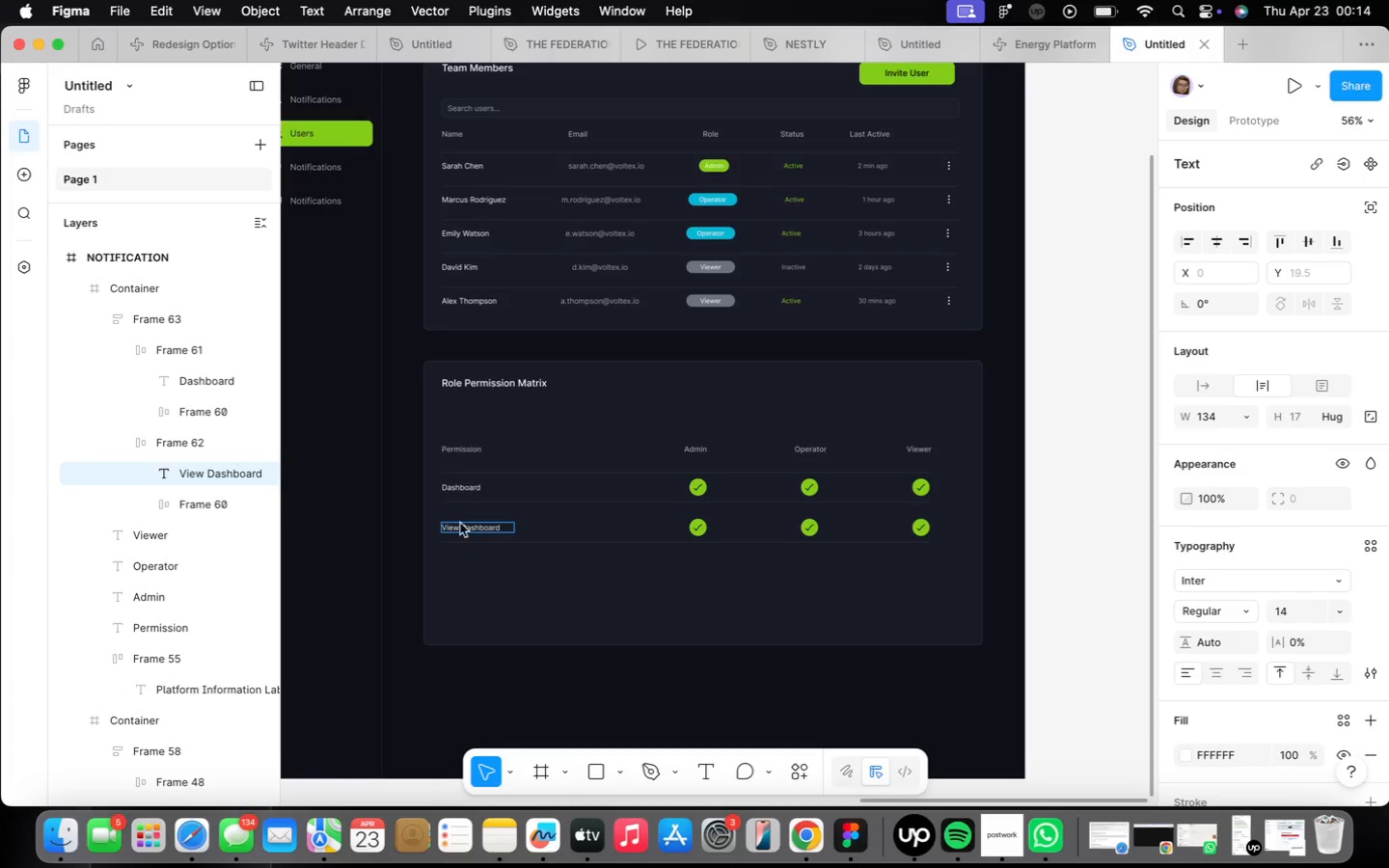 
double_click([482, 529])
 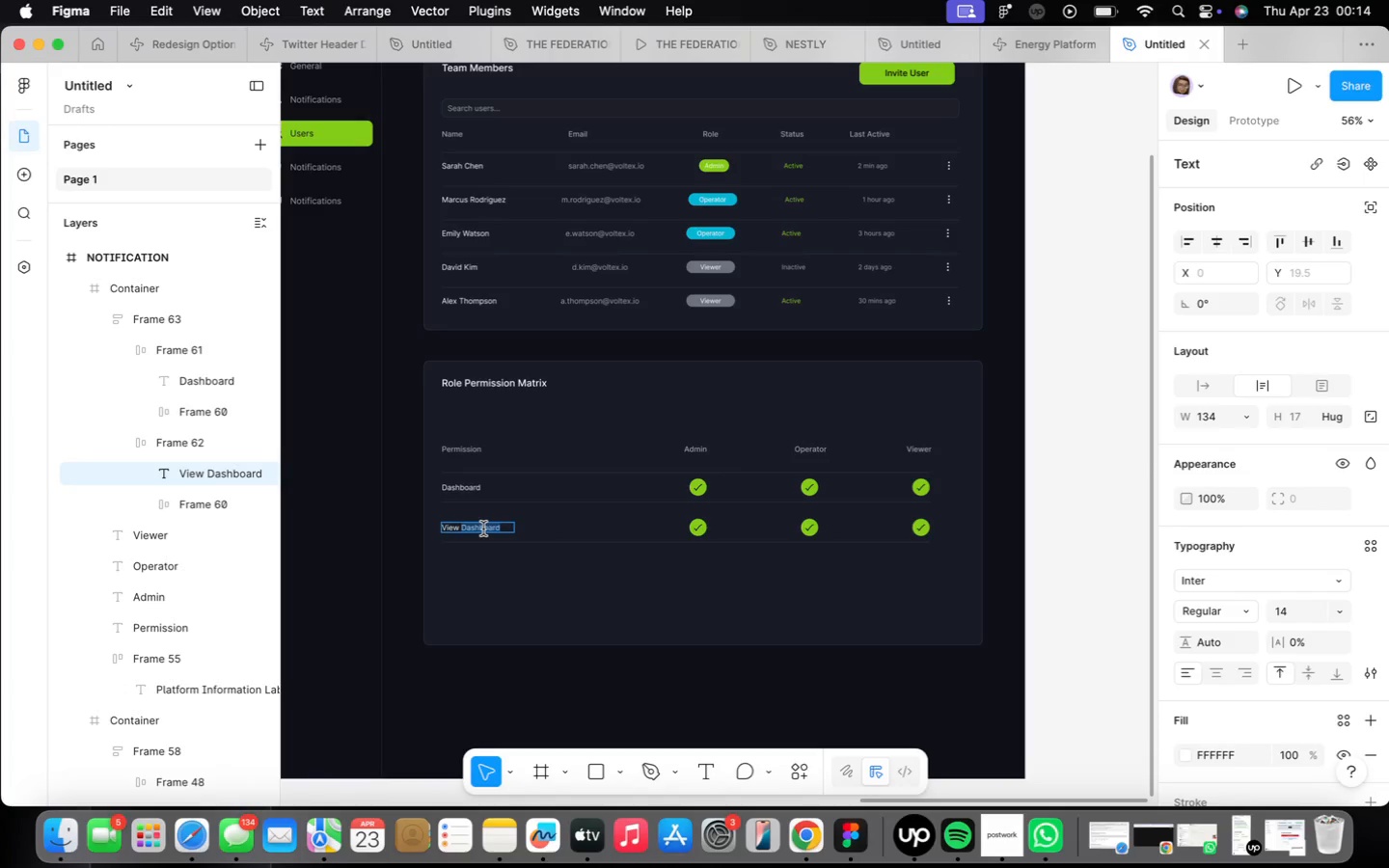 
type(Devices)
 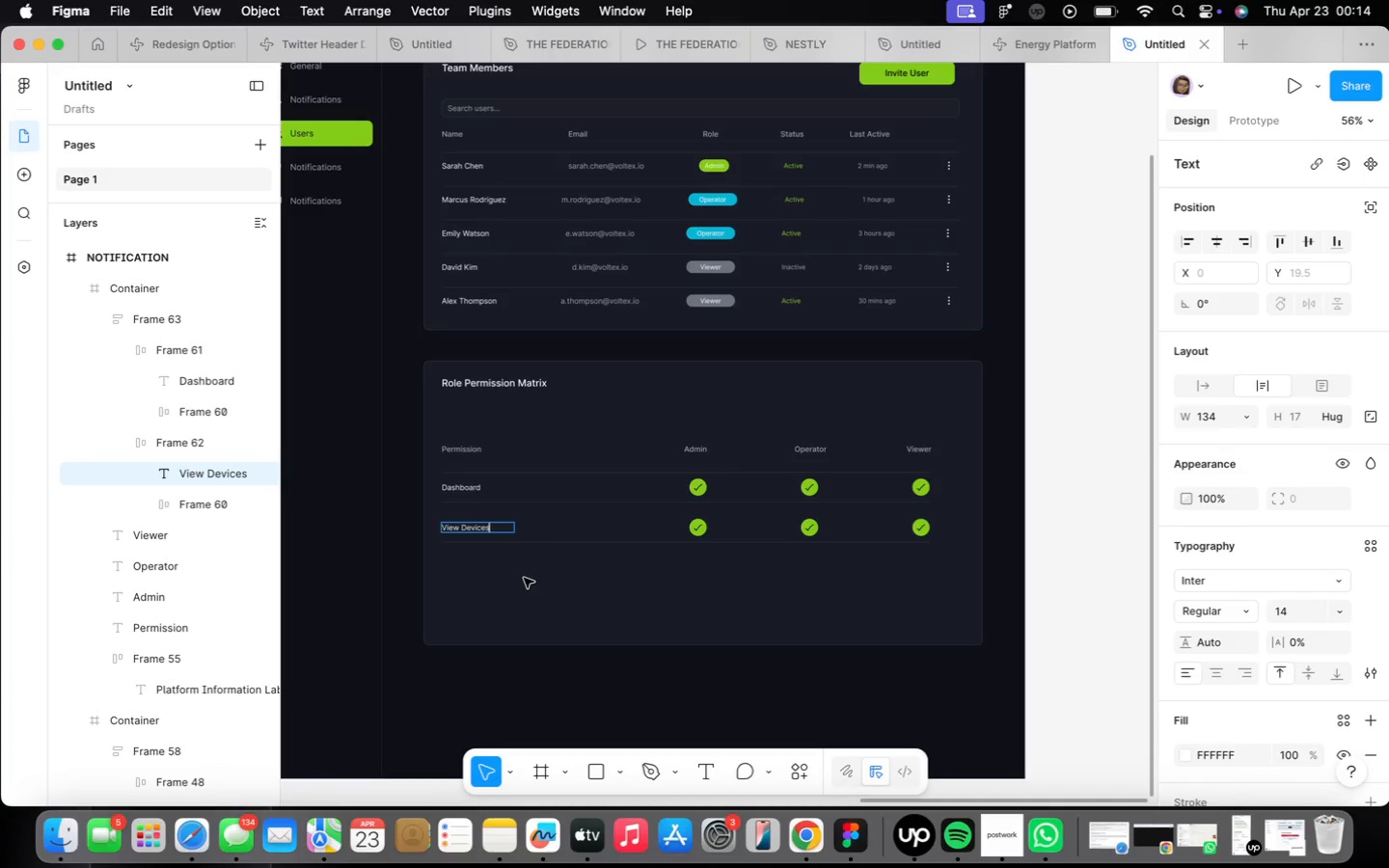 
left_click([524, 577])
 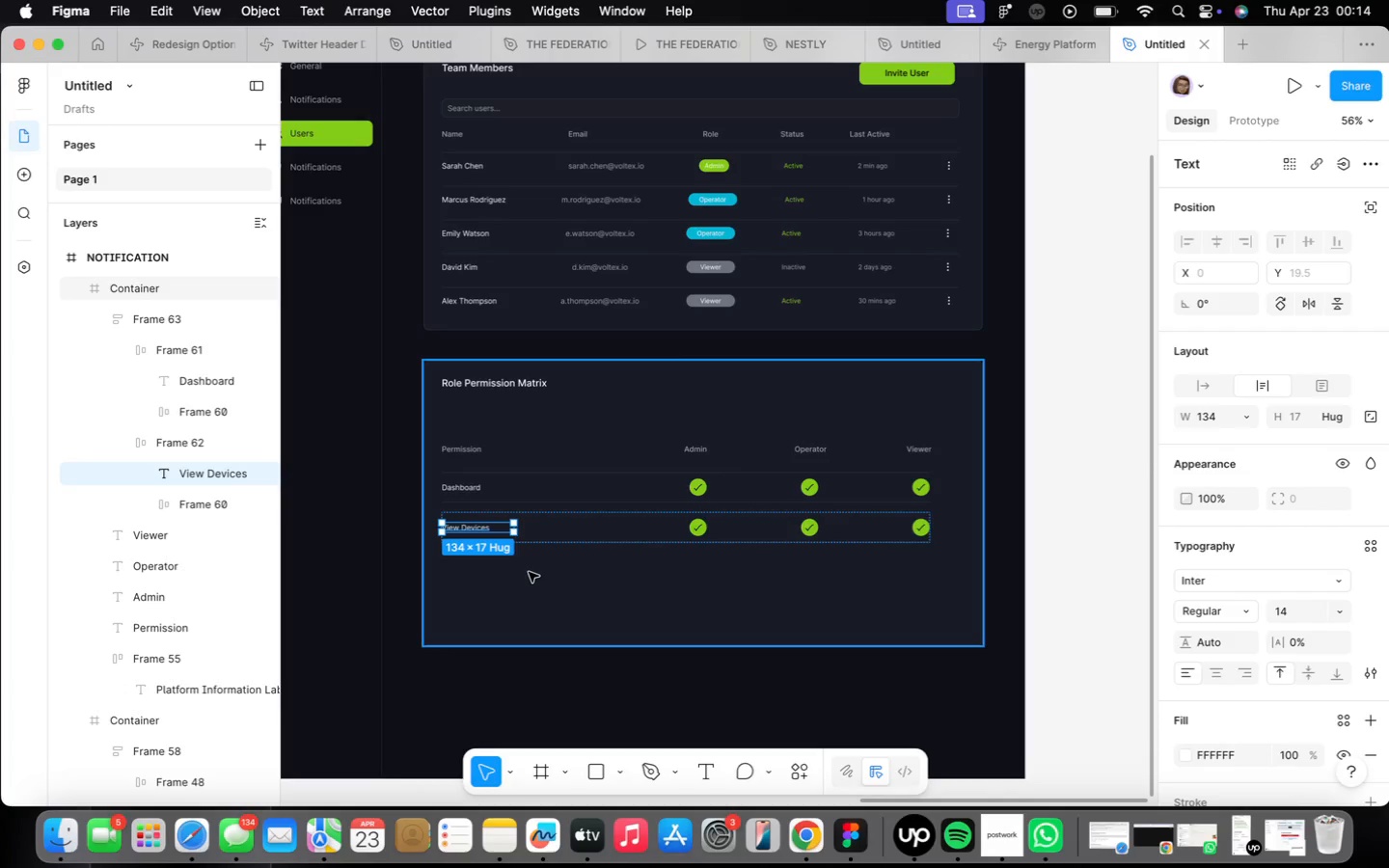 
left_click([582, 575])
 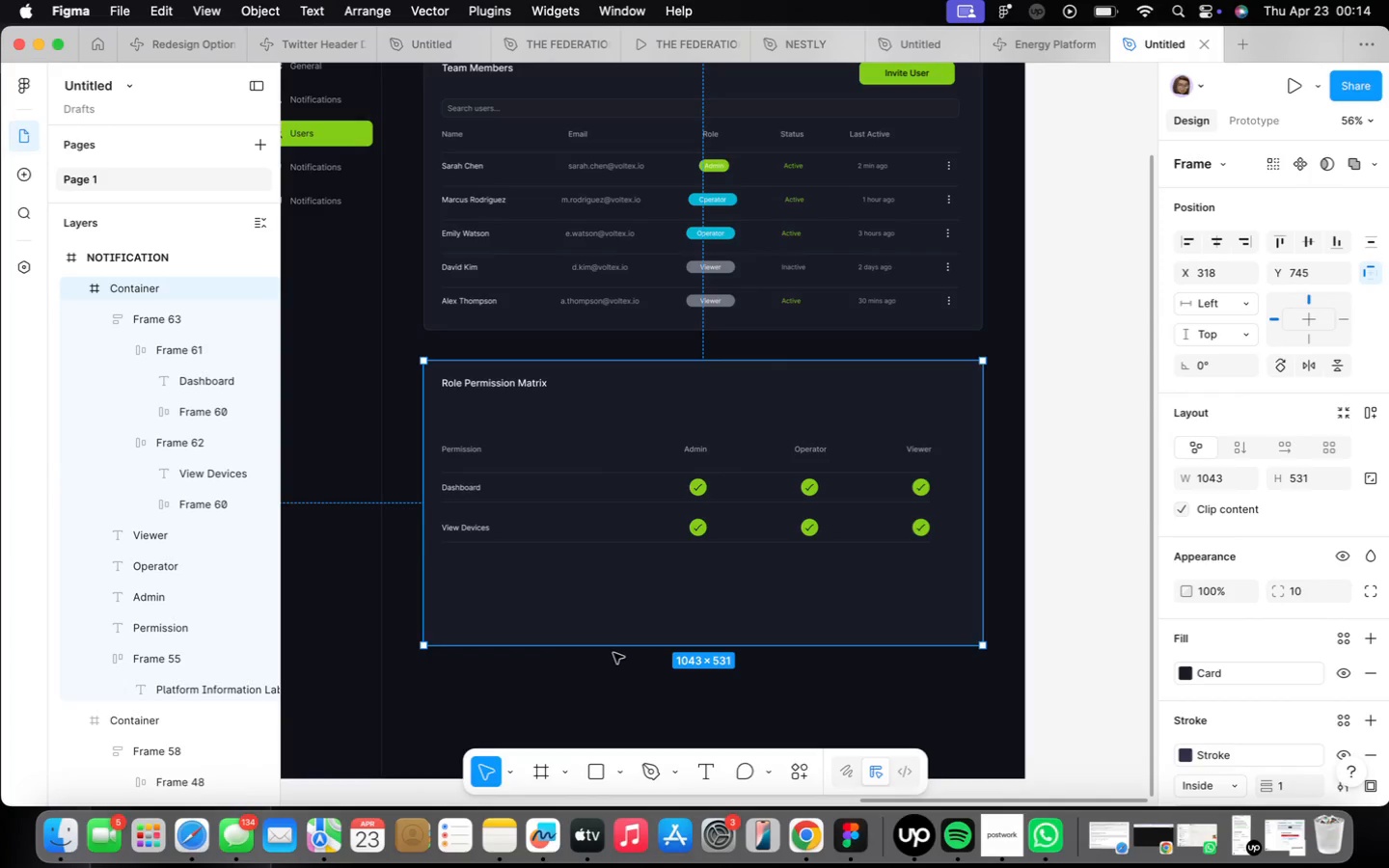 
left_click_drag(start_coordinate=[613, 645], to_coordinate=[626, 741])
 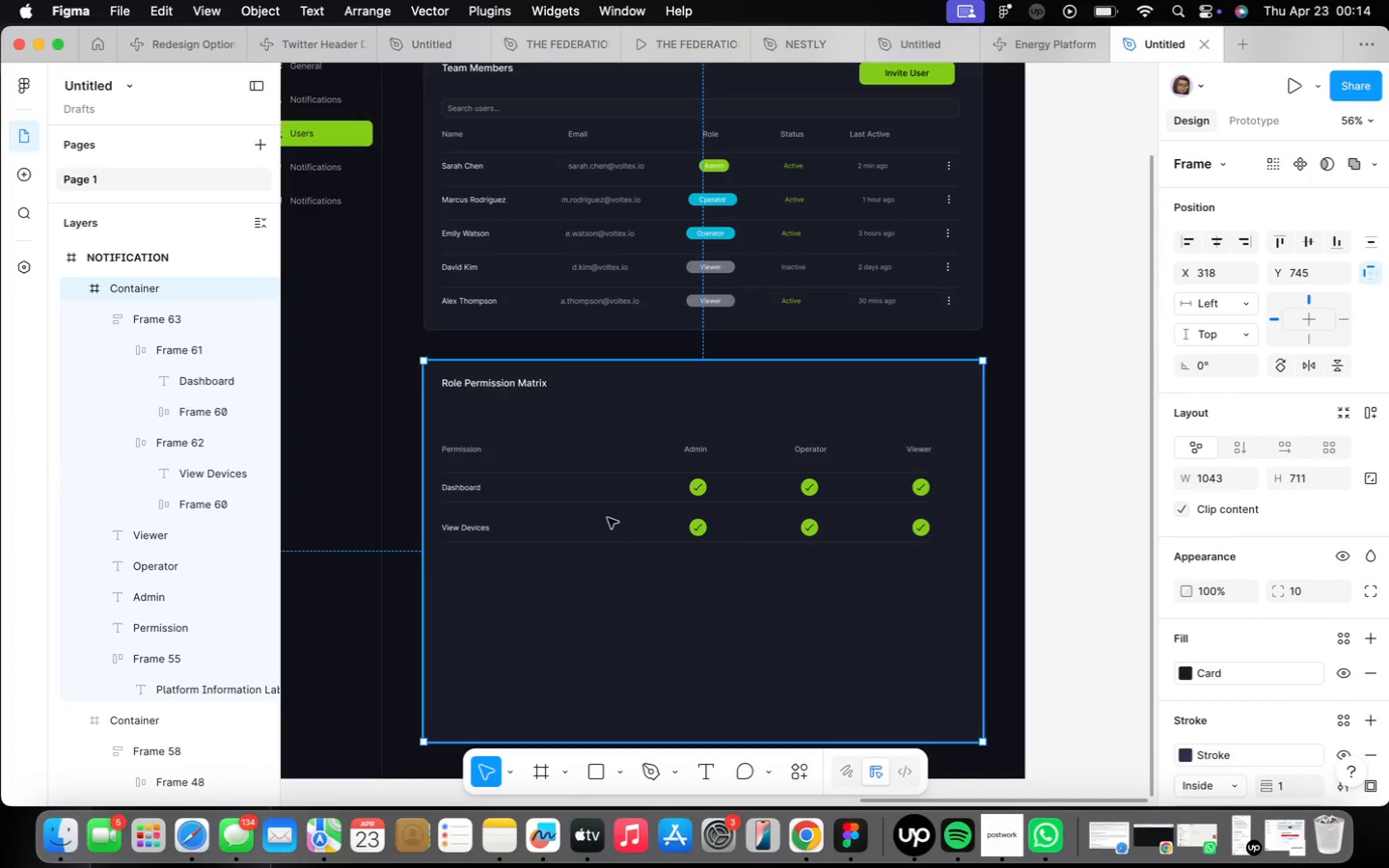 
left_click([606, 517])
 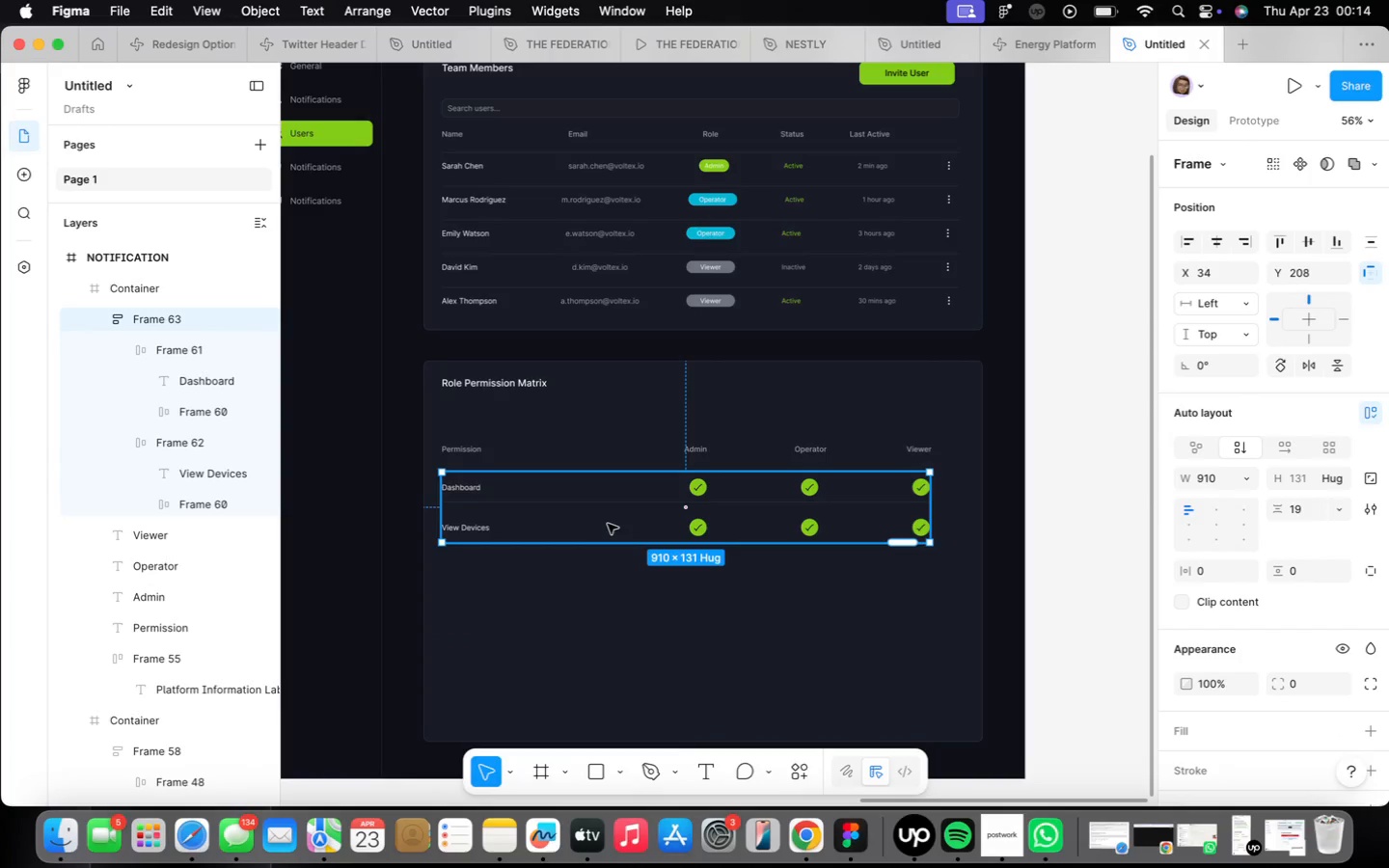 
double_click([608, 524])
 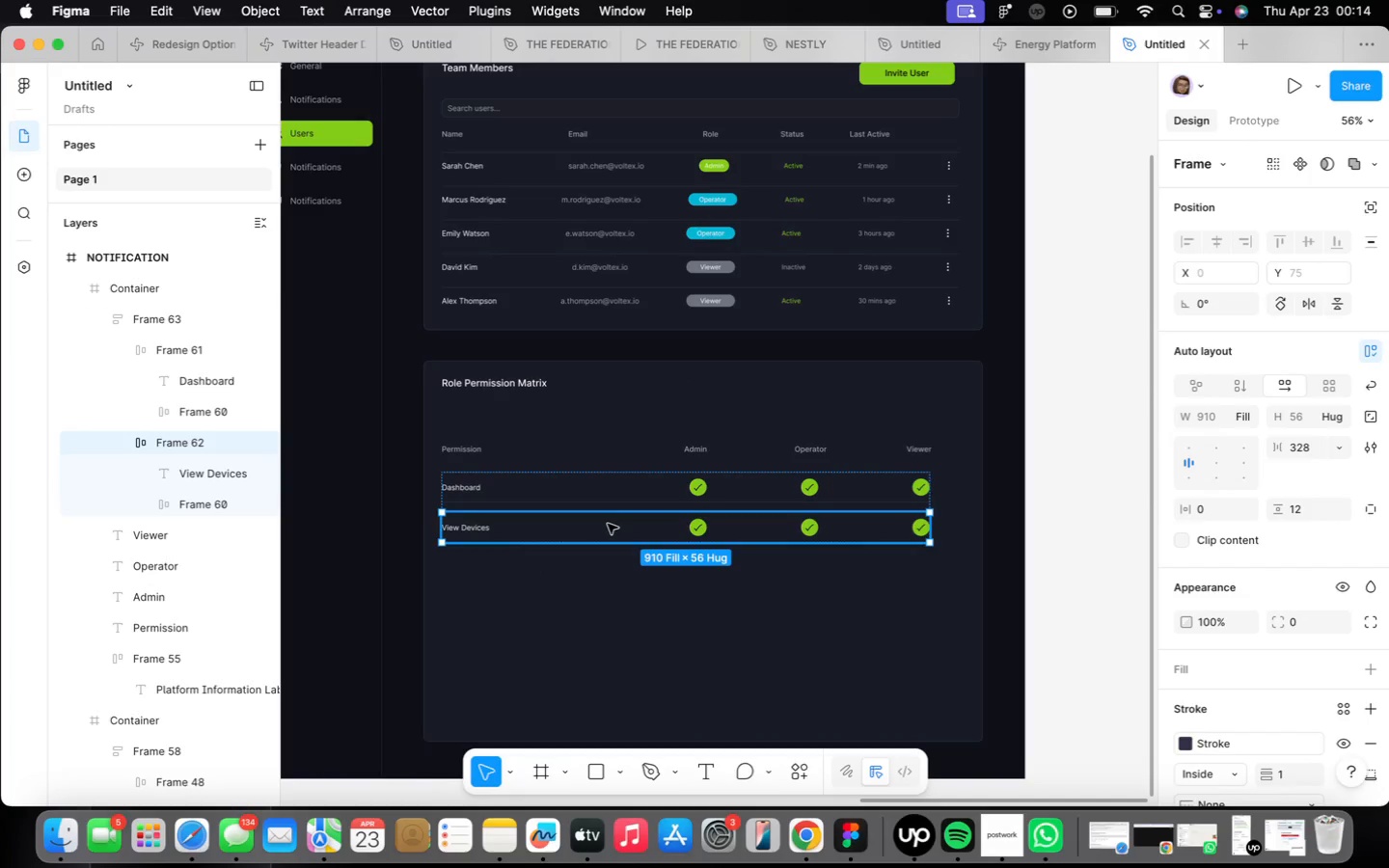 
key(Meta+CommandLeft)
 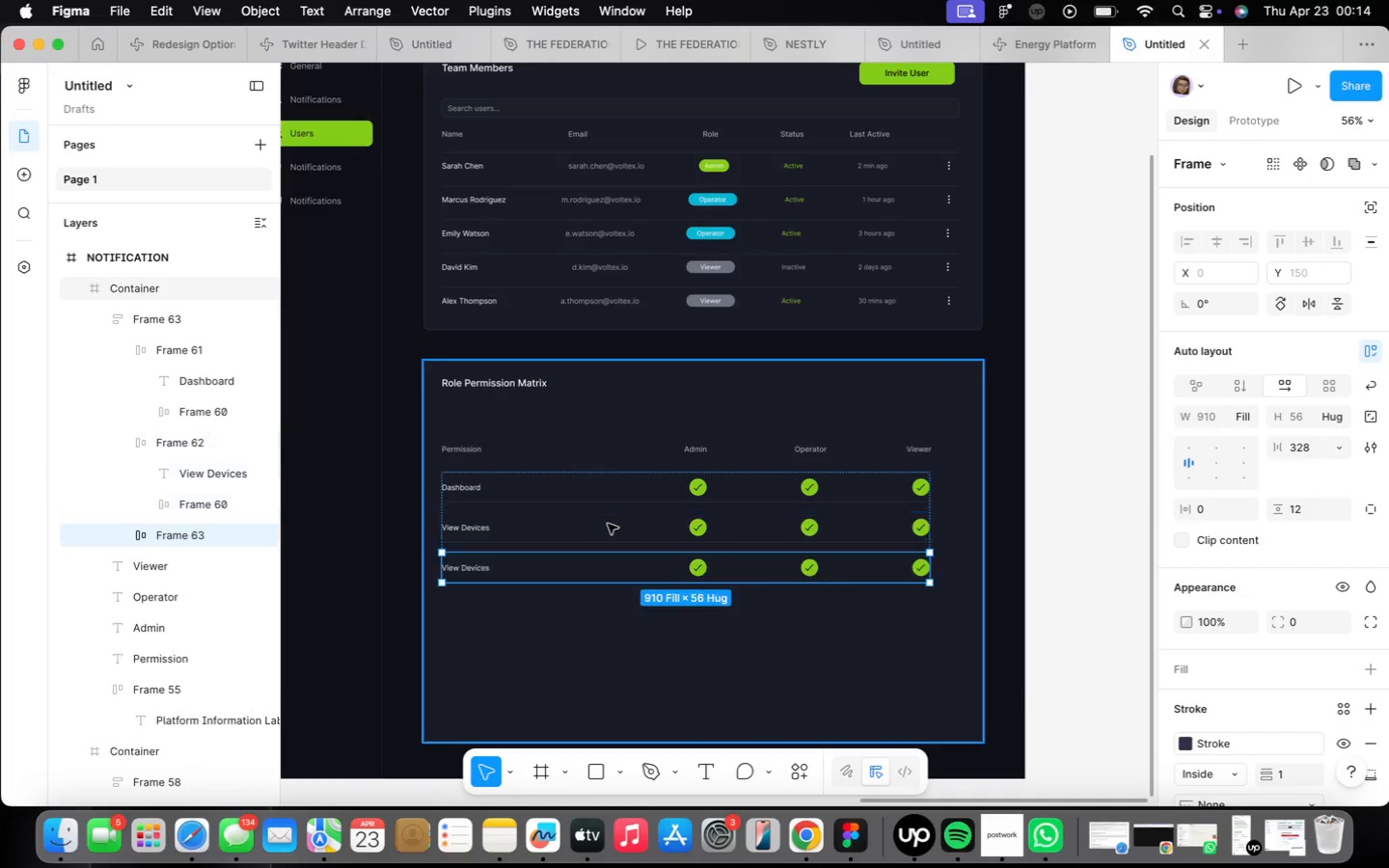 
key(Meta+D)
 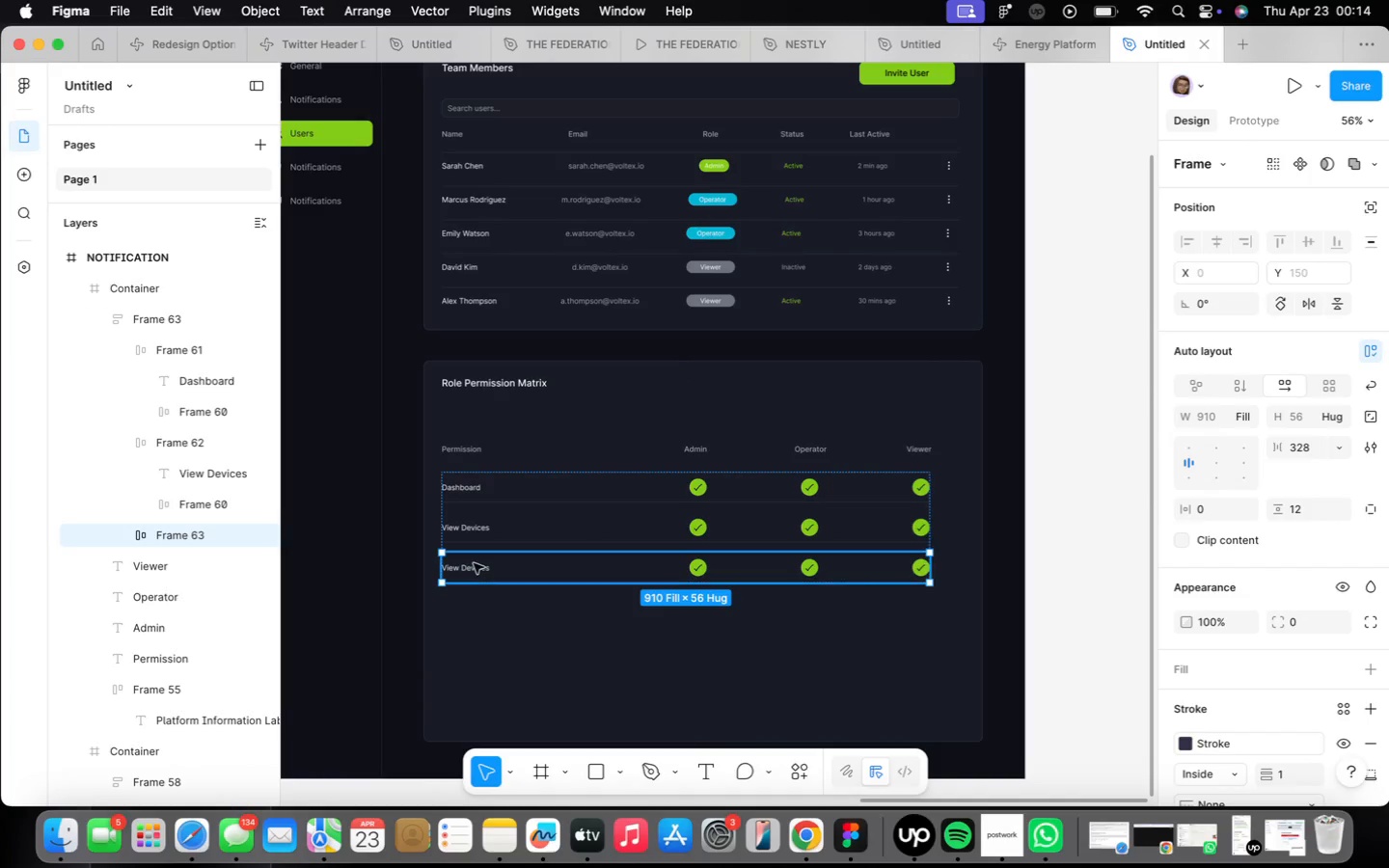 
double_click([474, 563])
 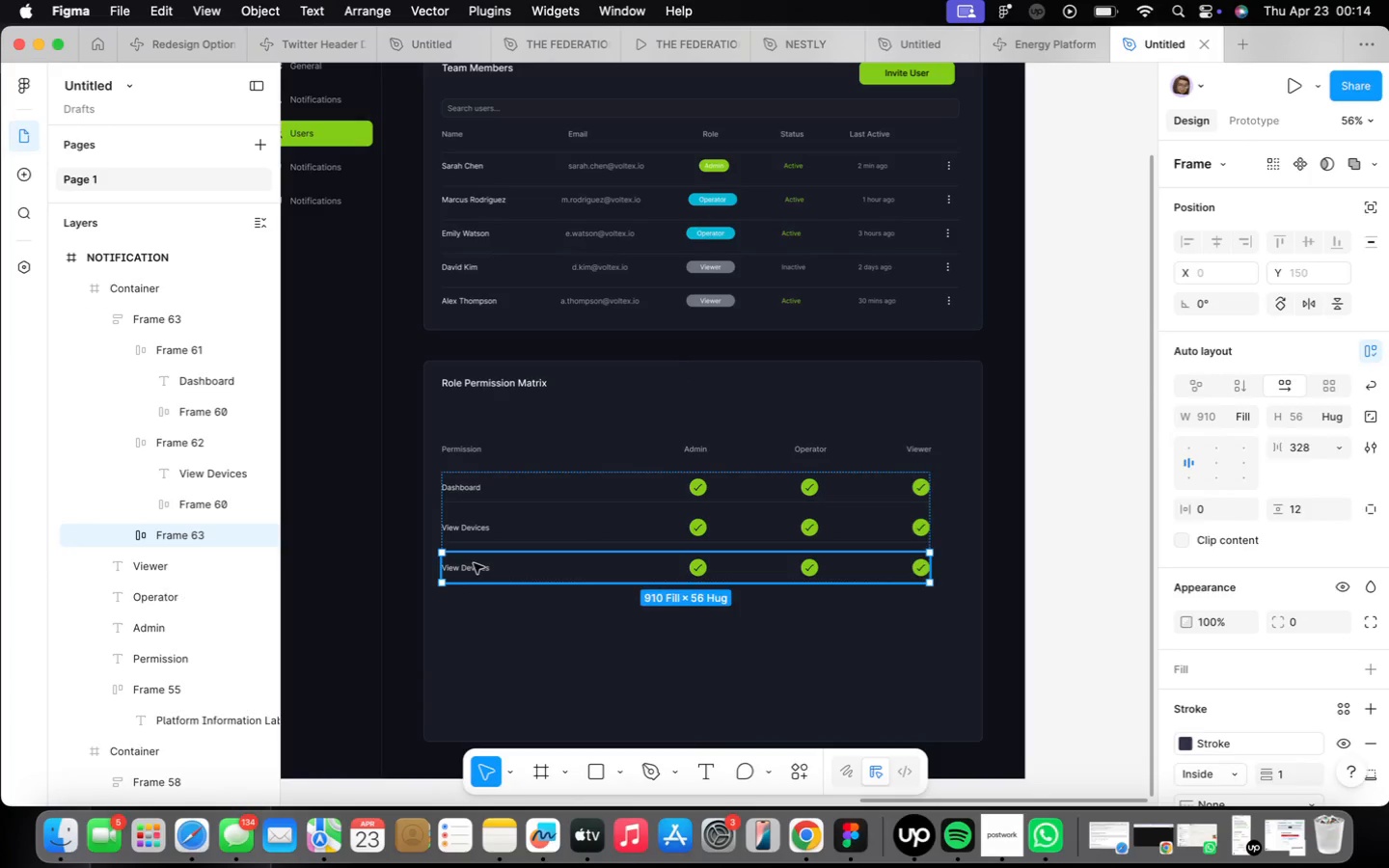 
triple_click([474, 563])
 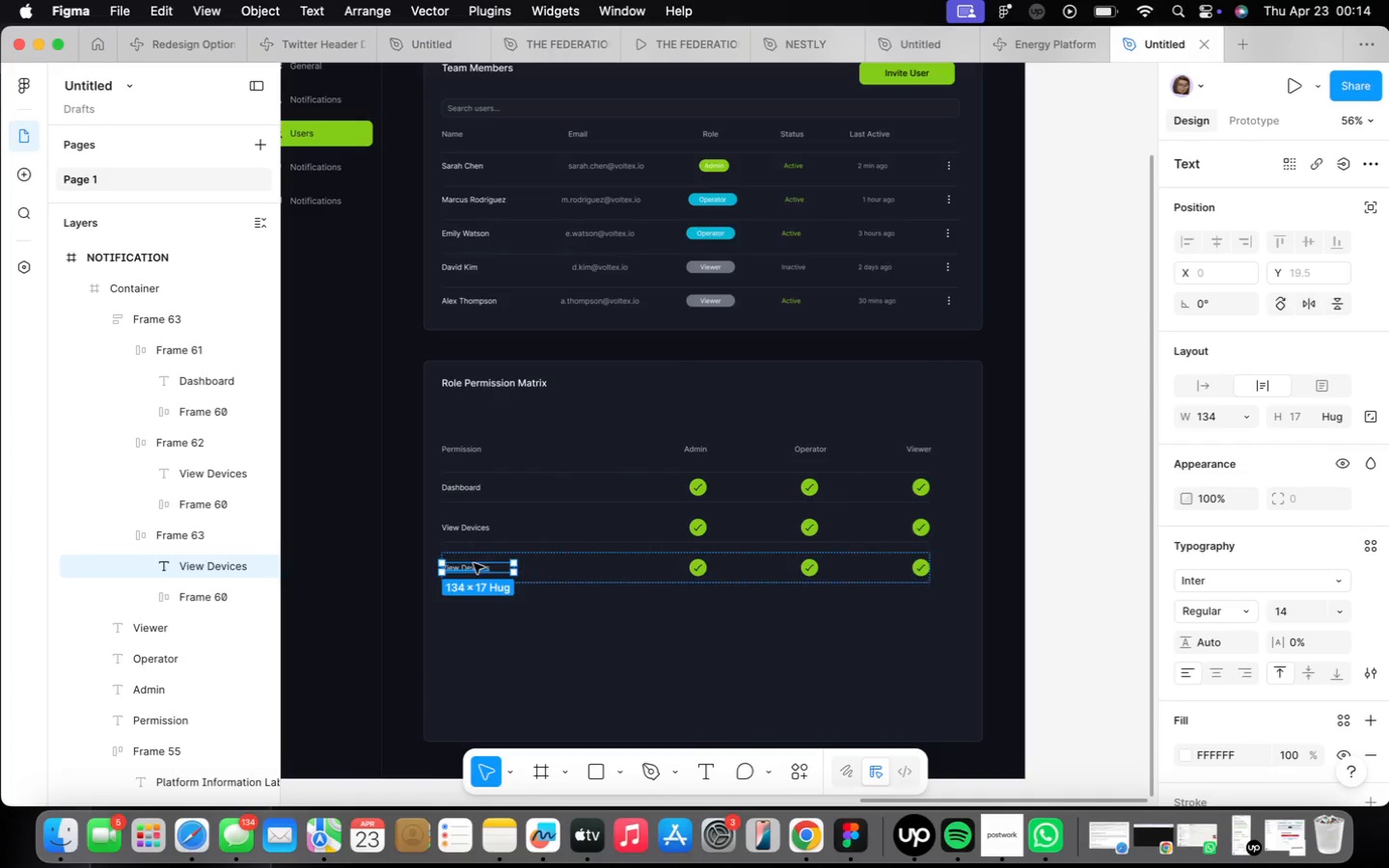 
triple_click([474, 563])
 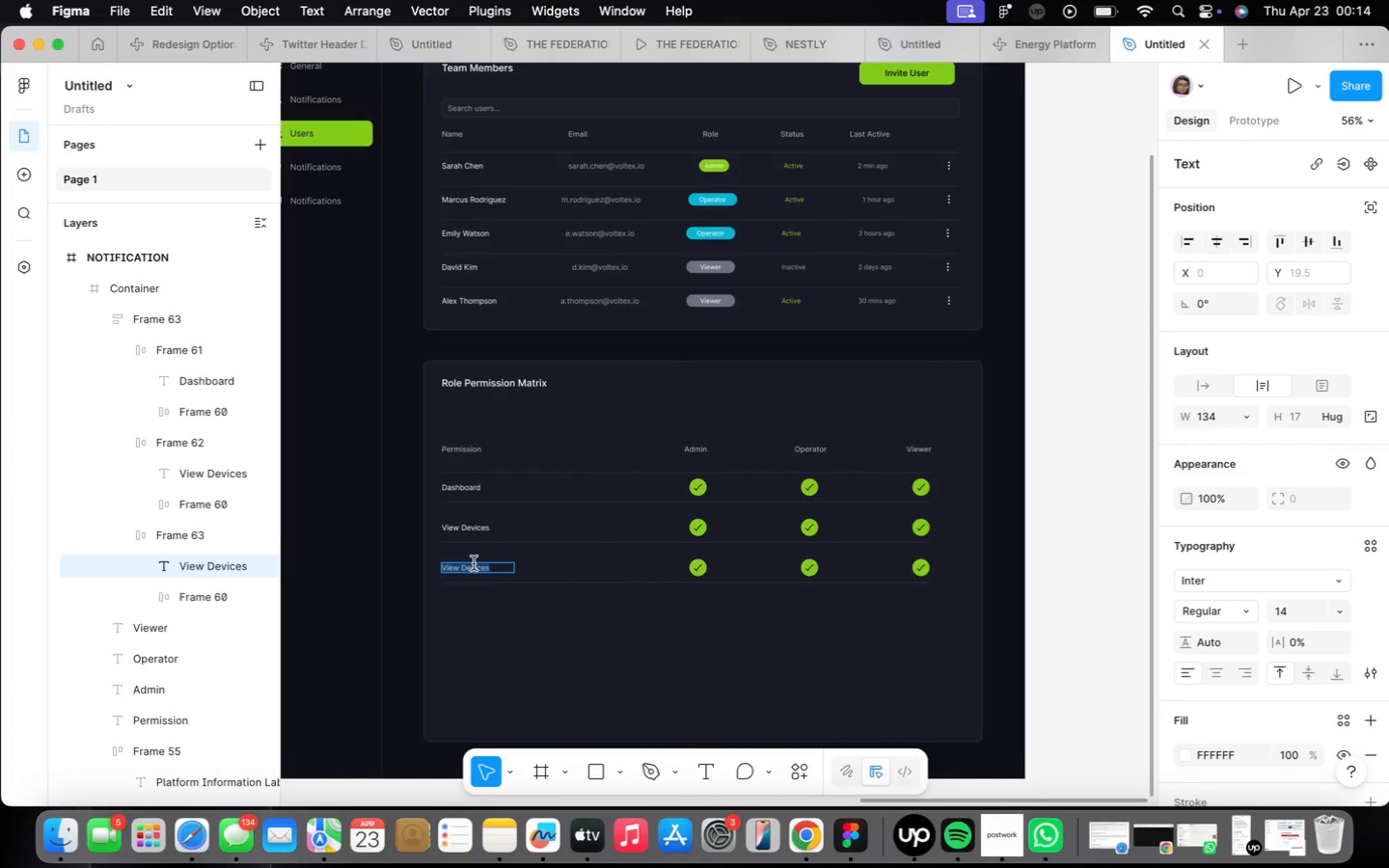 
triple_click([474, 563])
 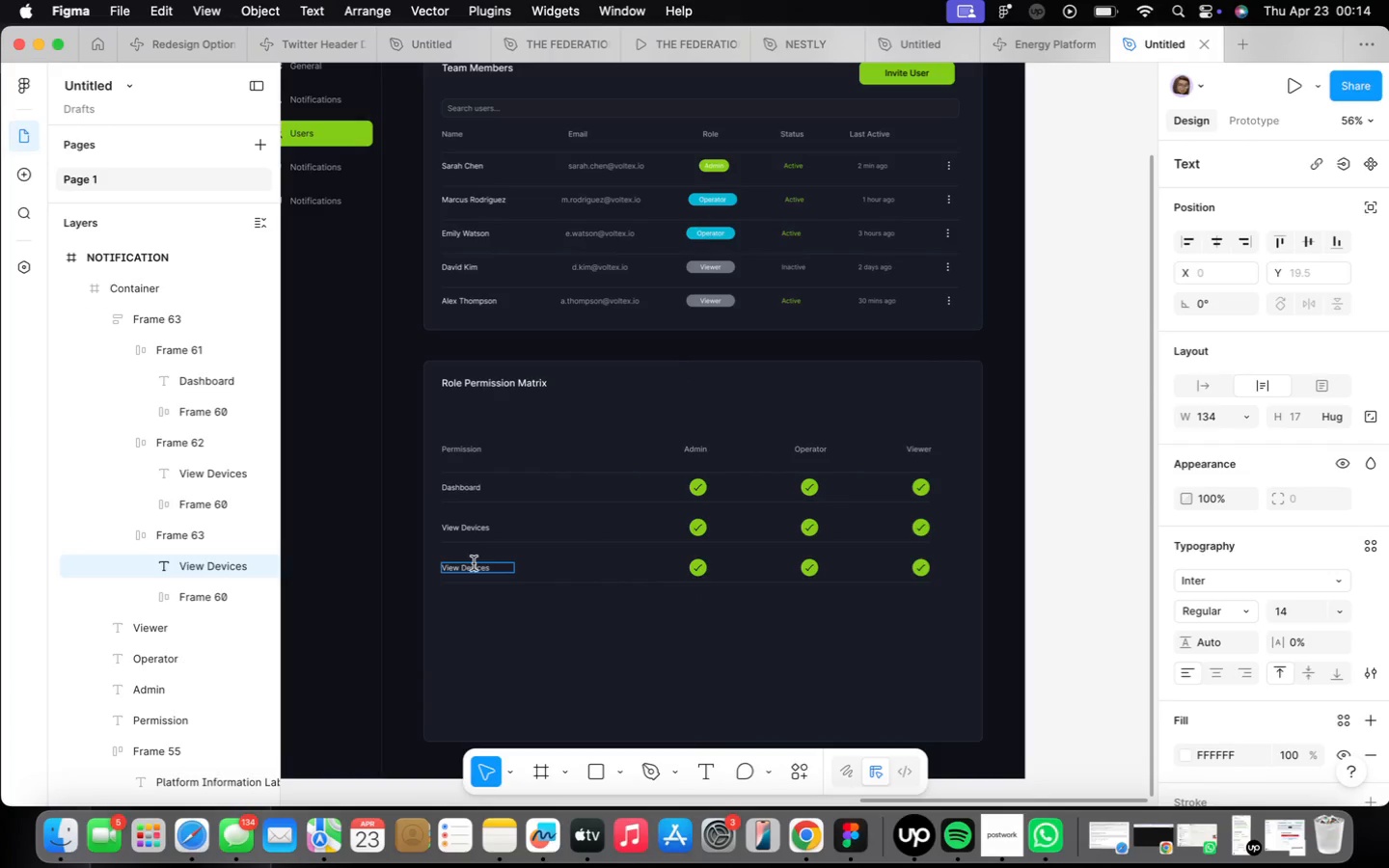 
triple_click([474, 563])
 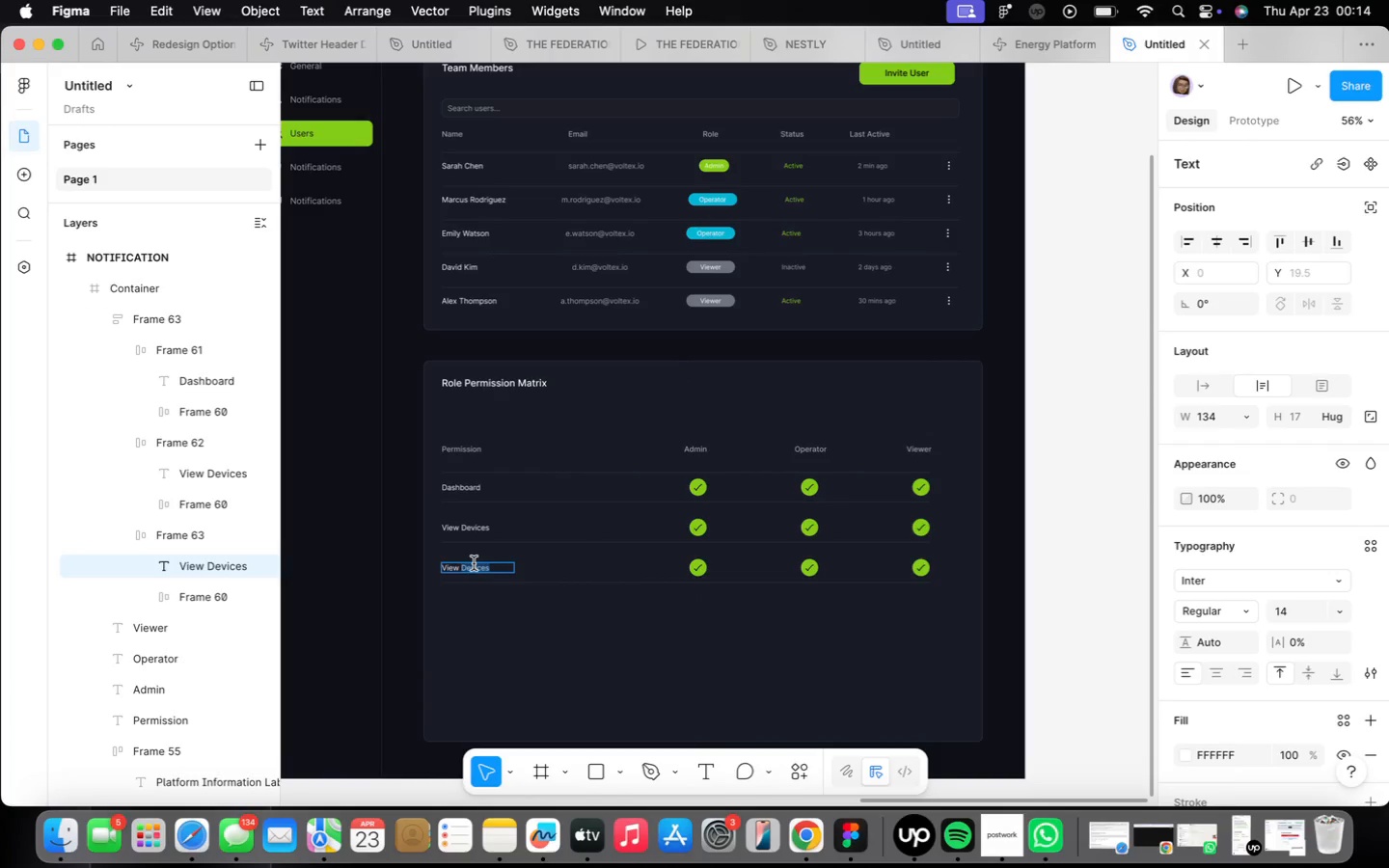 
triple_click([473, 562])
 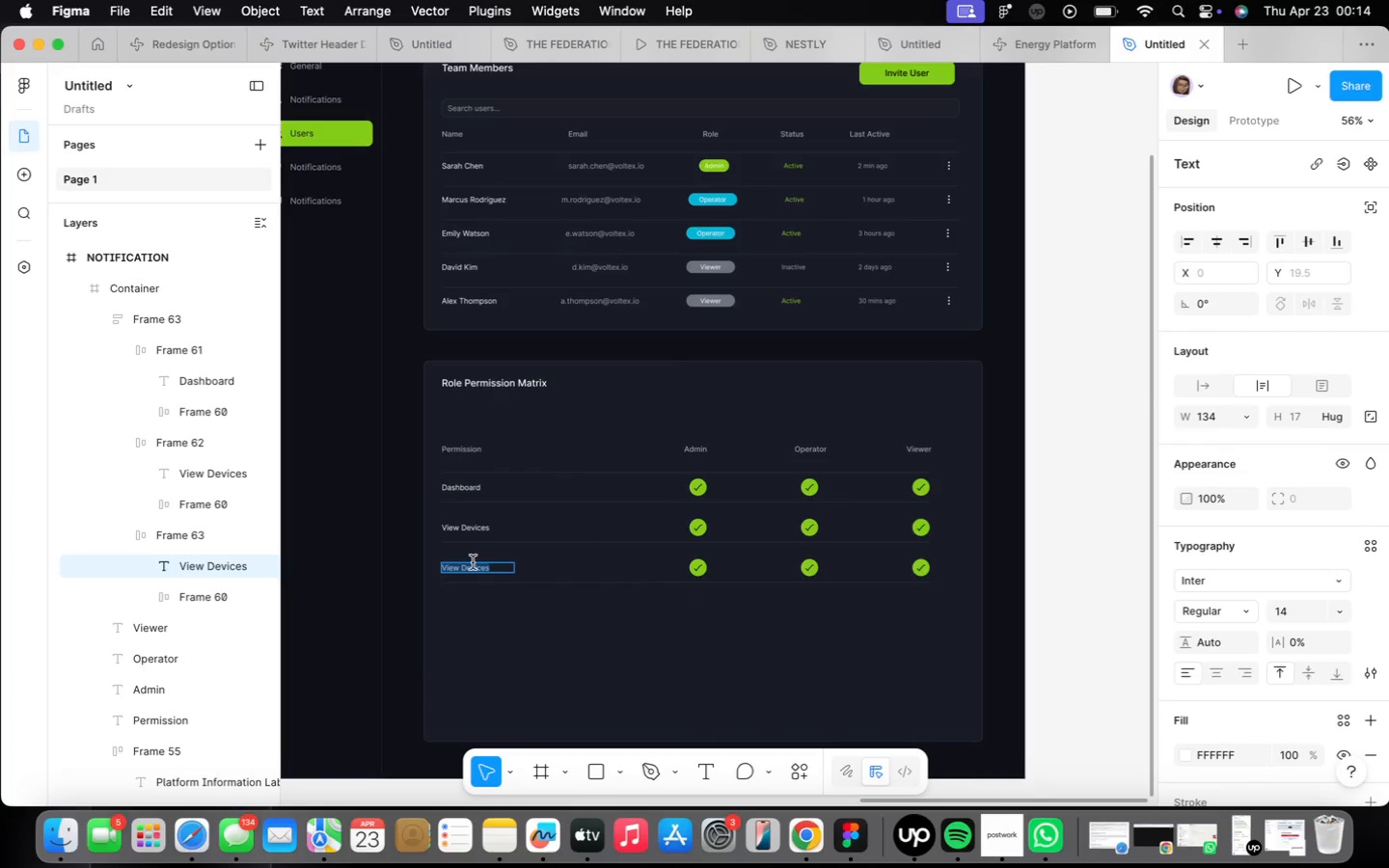 
type(V)
key(Backspace)
type(Configure )
 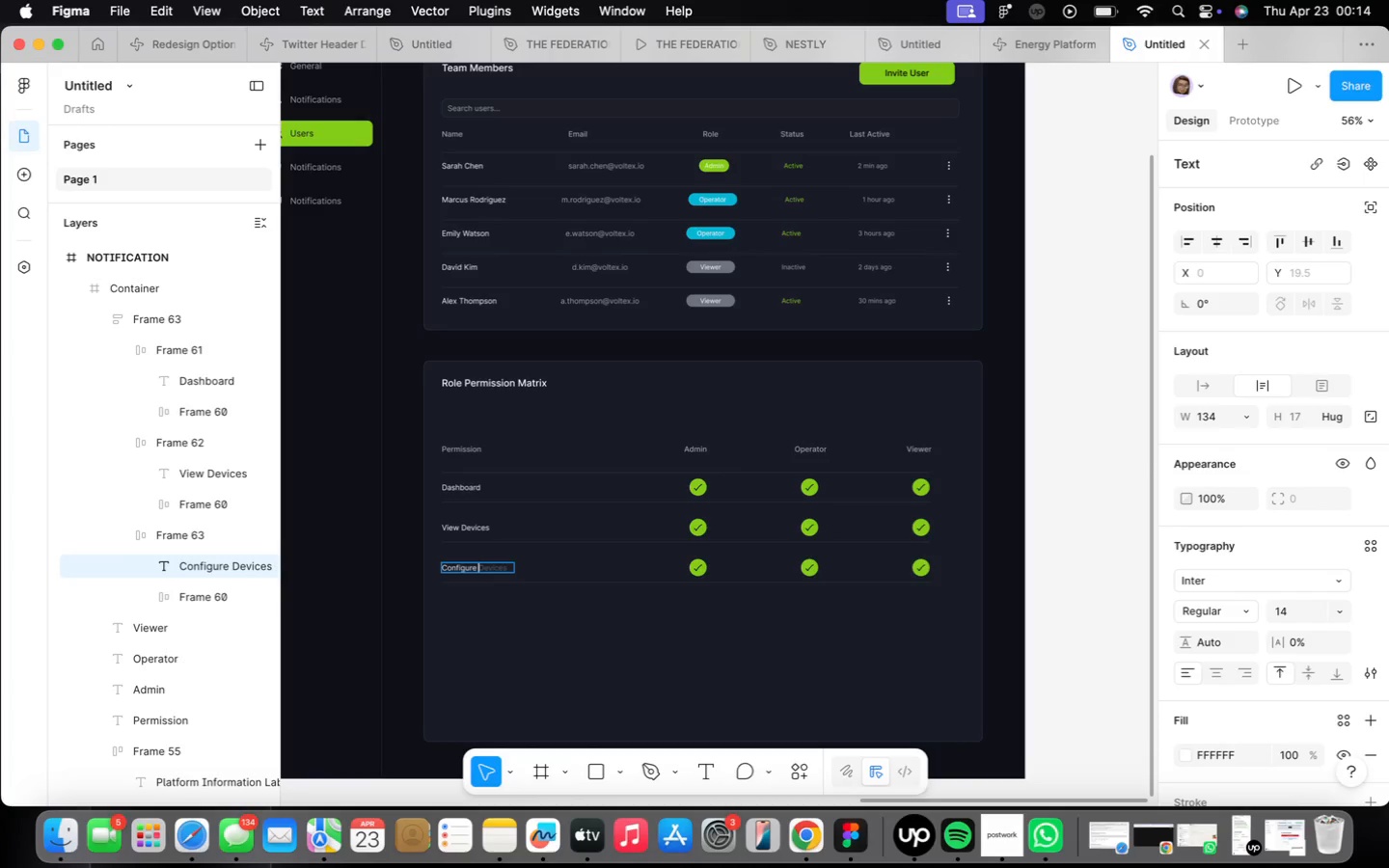 
key(ArrowRight)
 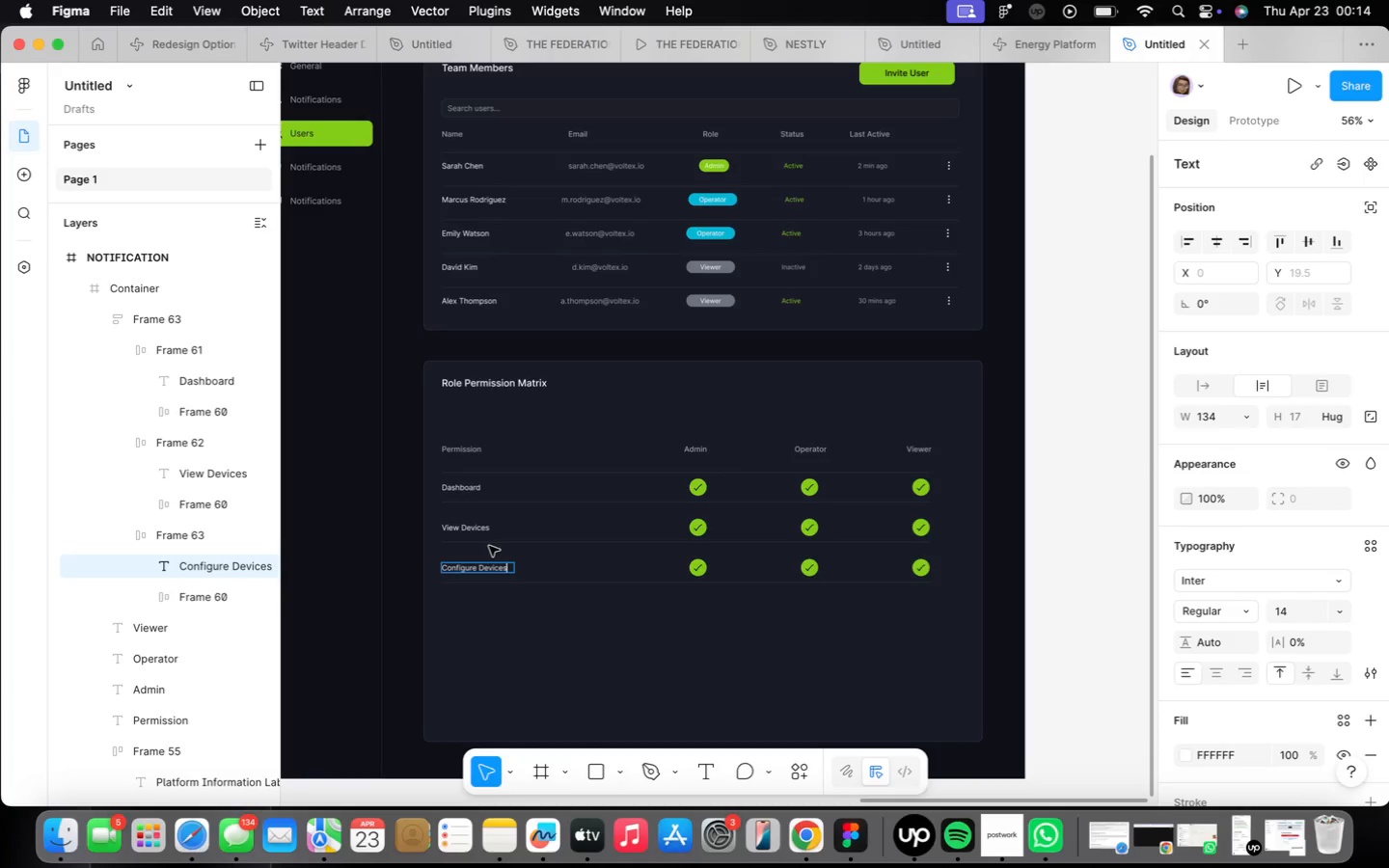 
scroll: coordinate [932, 566], scroll_direction: up, amount: 23.0
 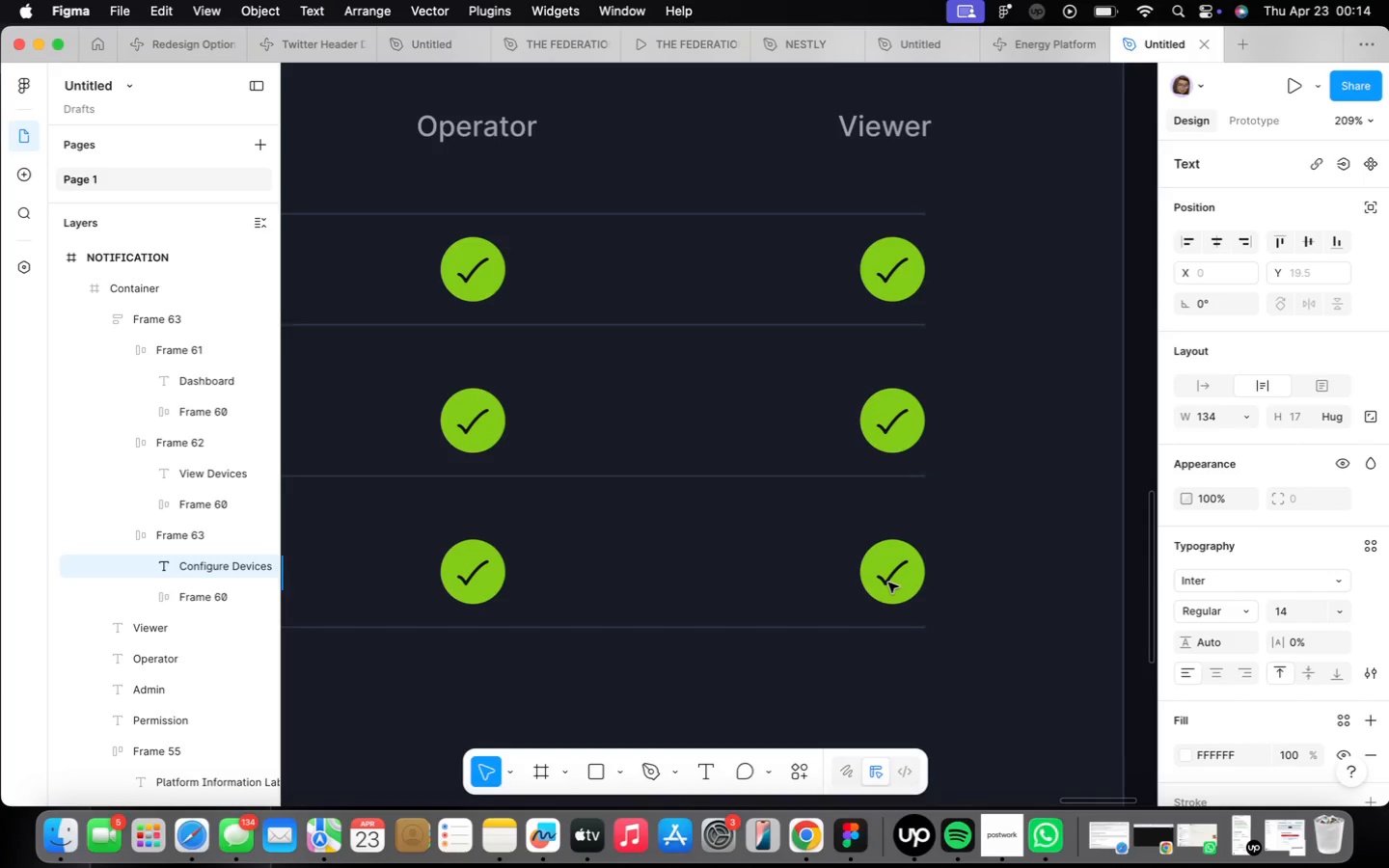 
double_click([888, 583])
 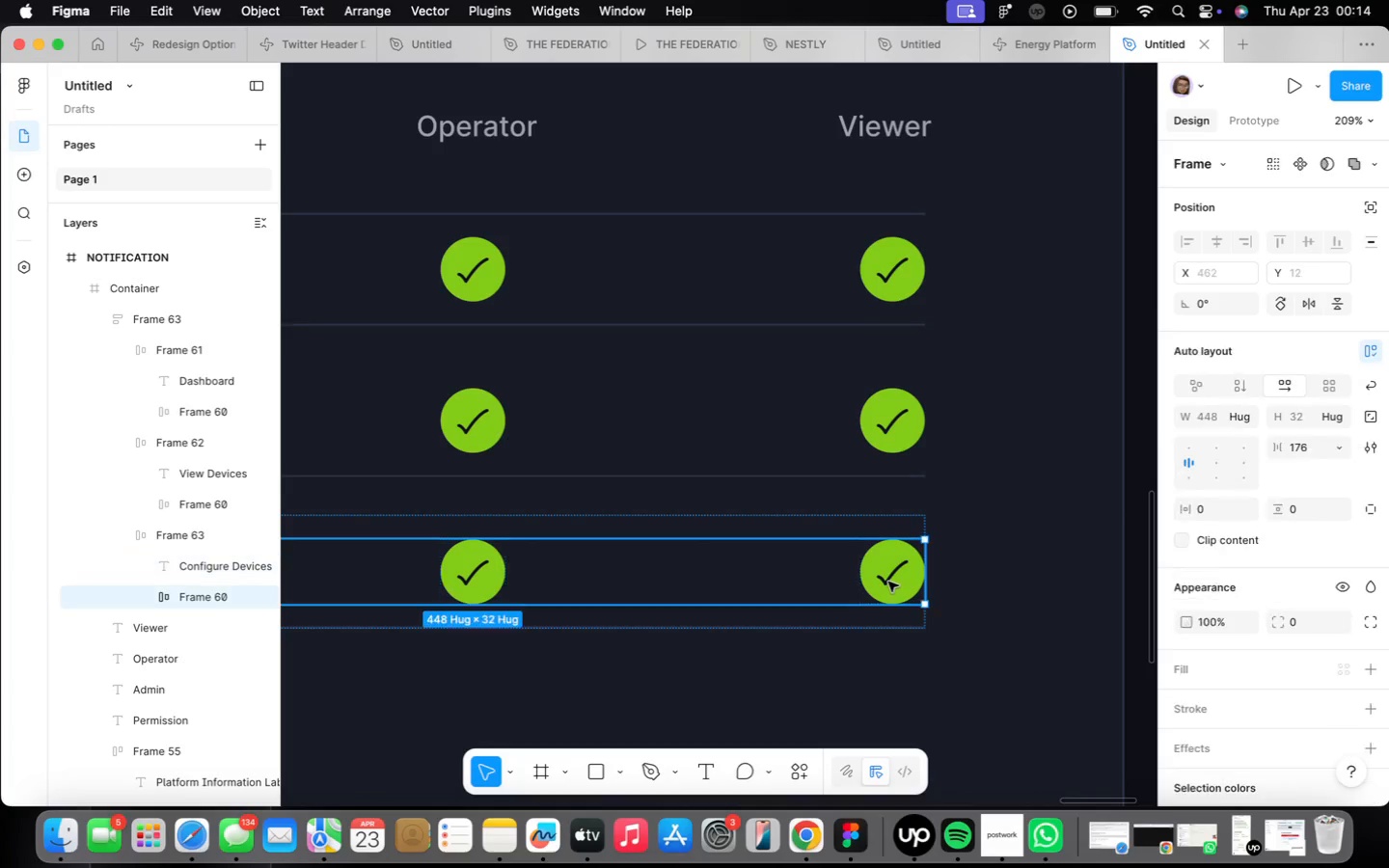 
triple_click([888, 582])
 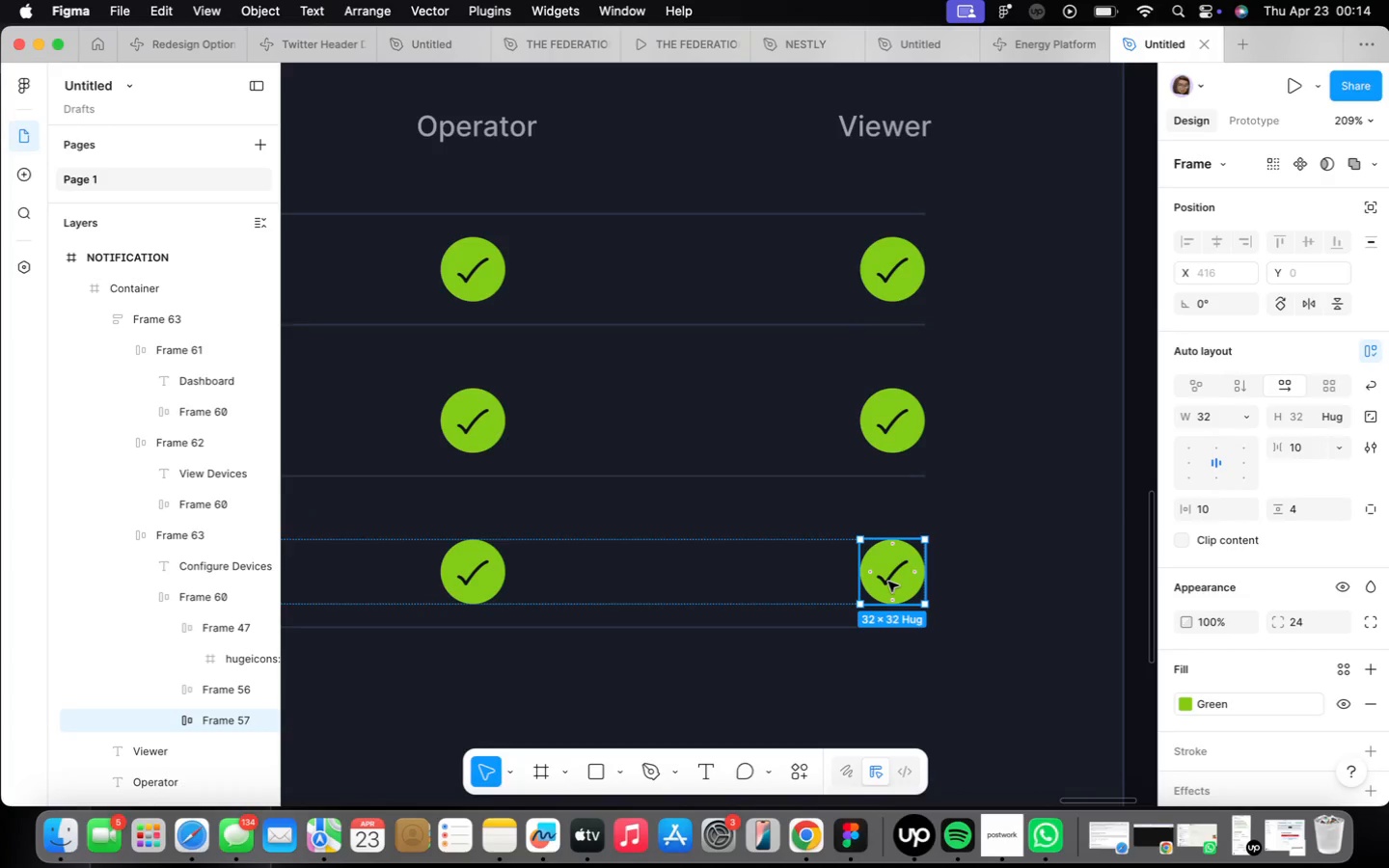 
double_click([888, 582])
 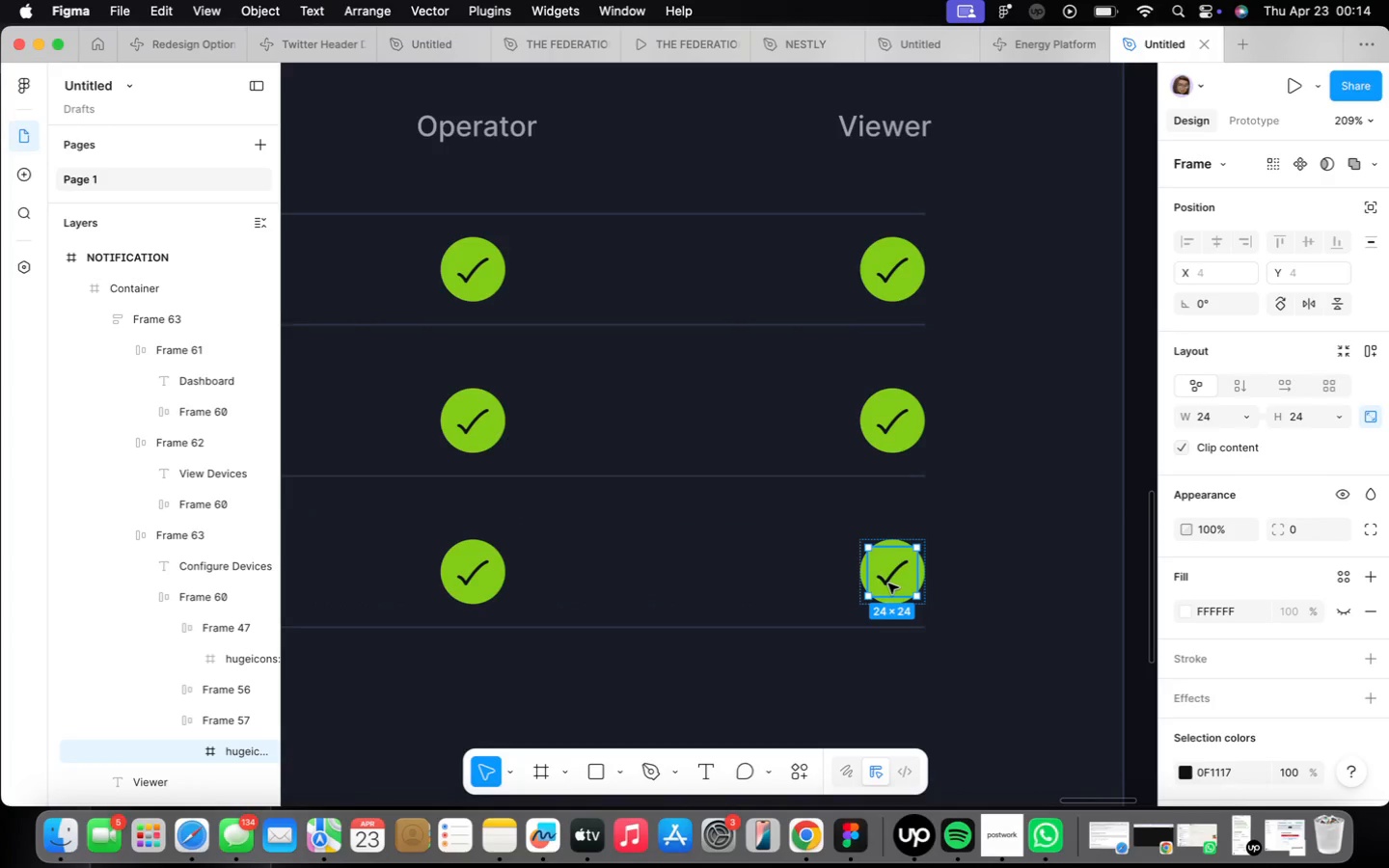 
wait(9.02)
 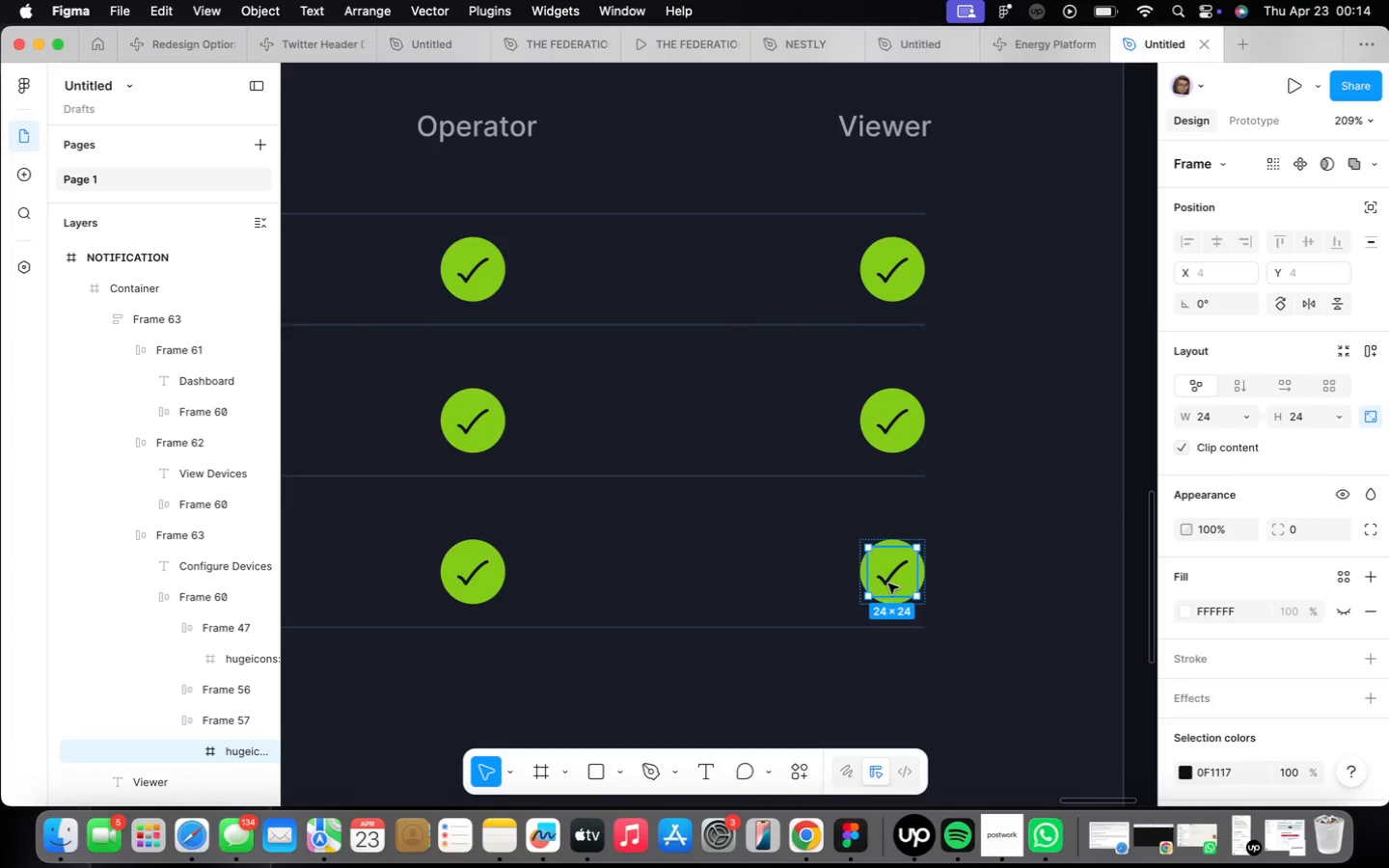 
double_click([466, 285])
 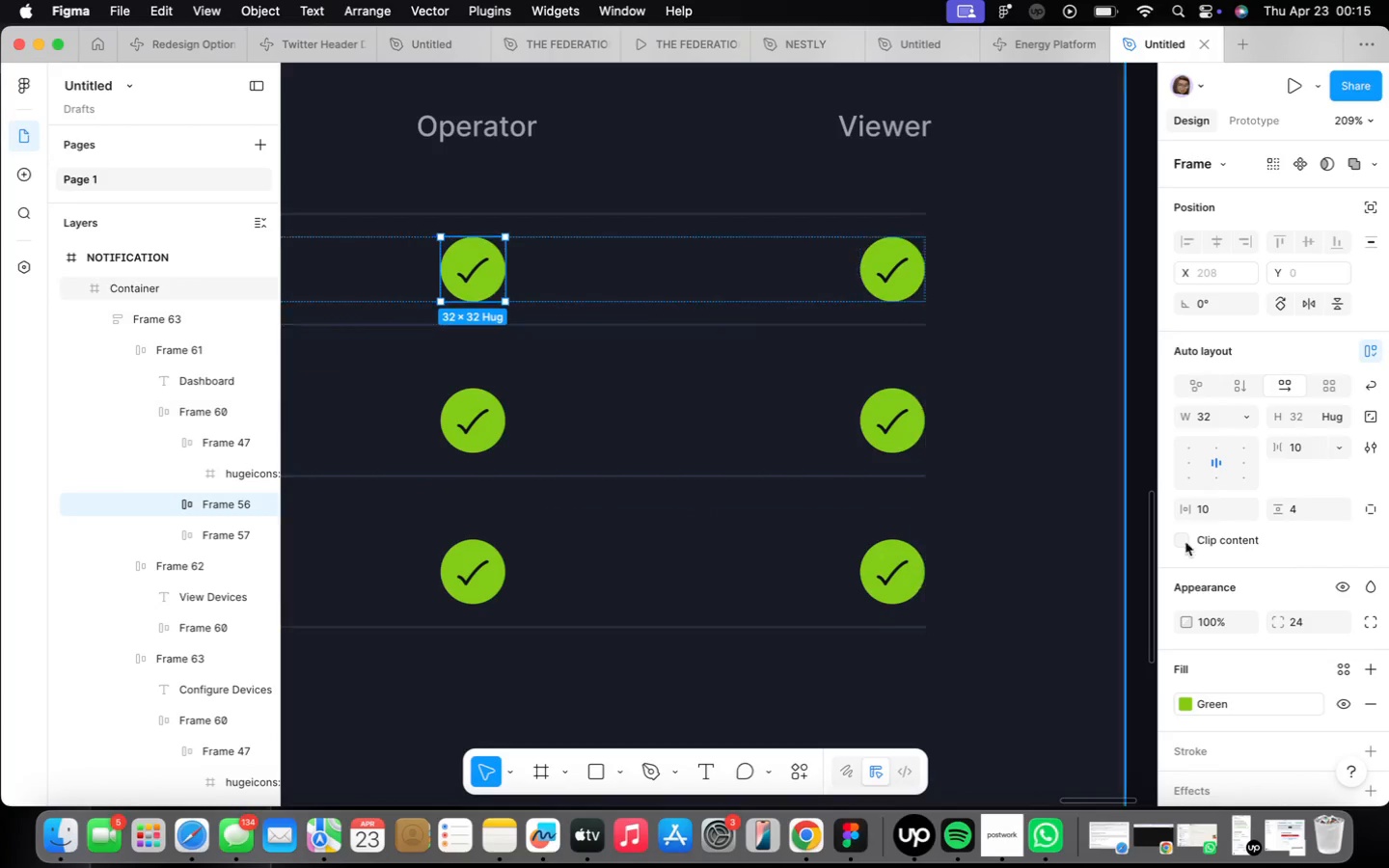 
left_click([1212, 413])
 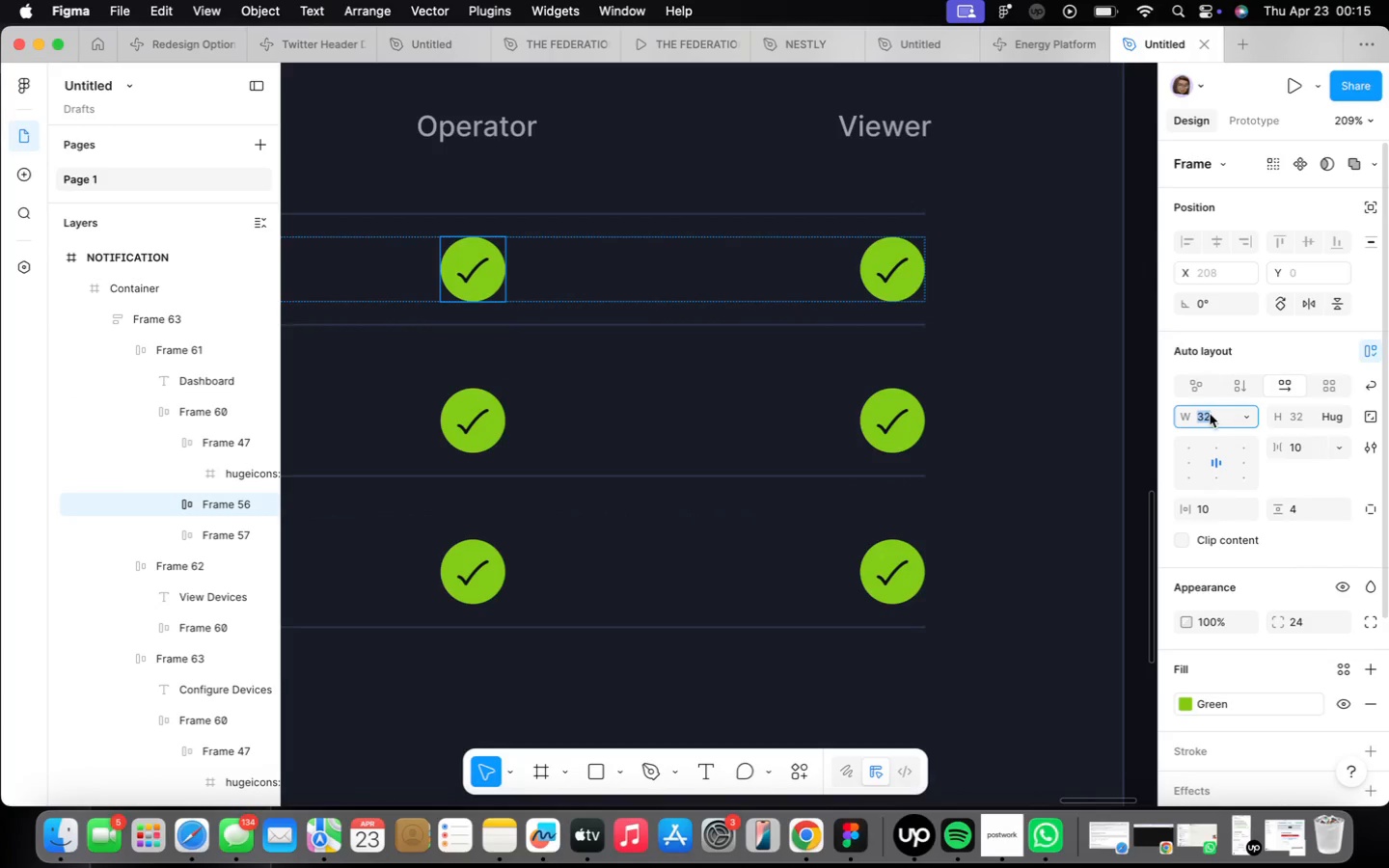 
key(2)
 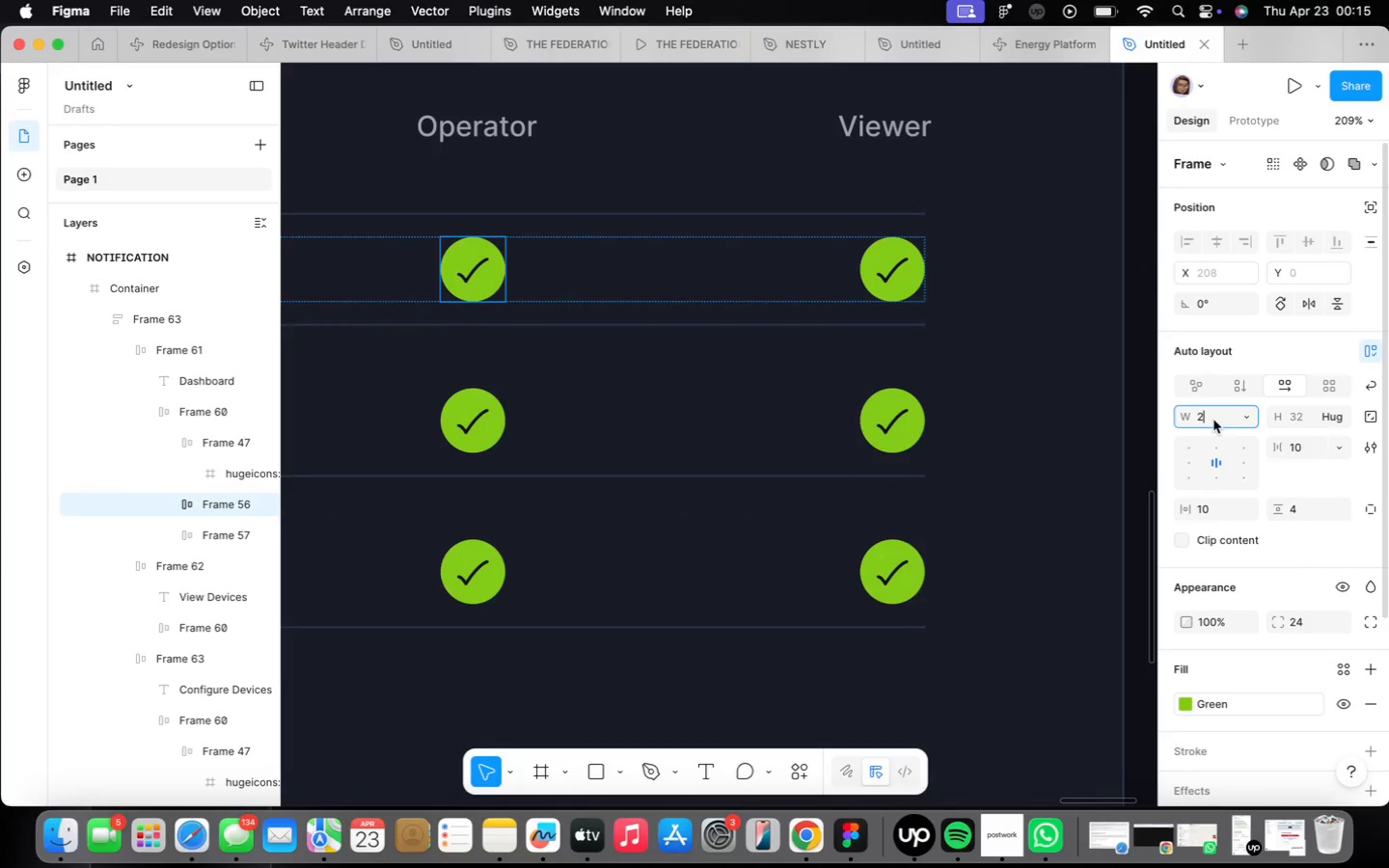 
key(0)
 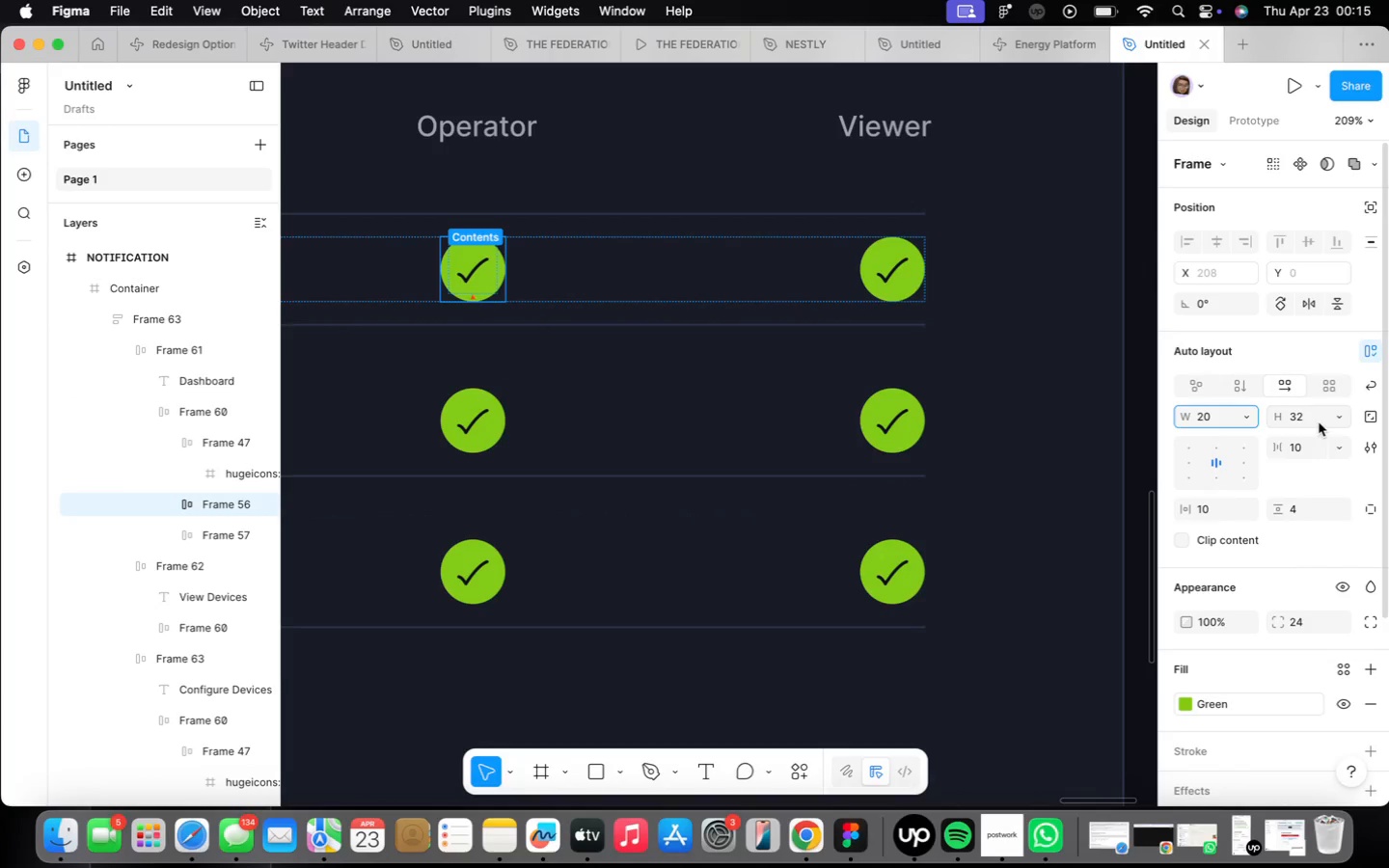 
left_click([1319, 418])
 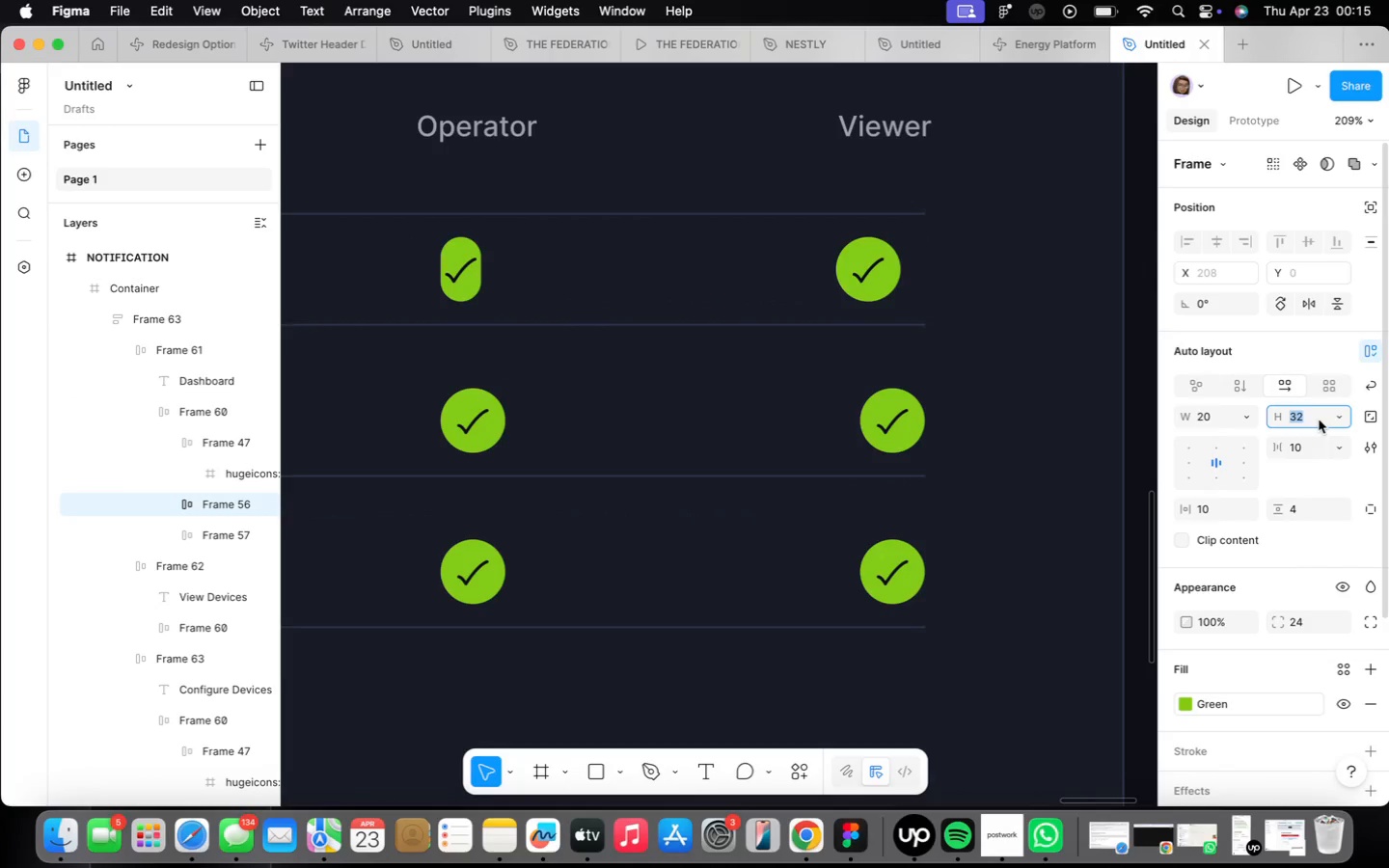 
type(30)
 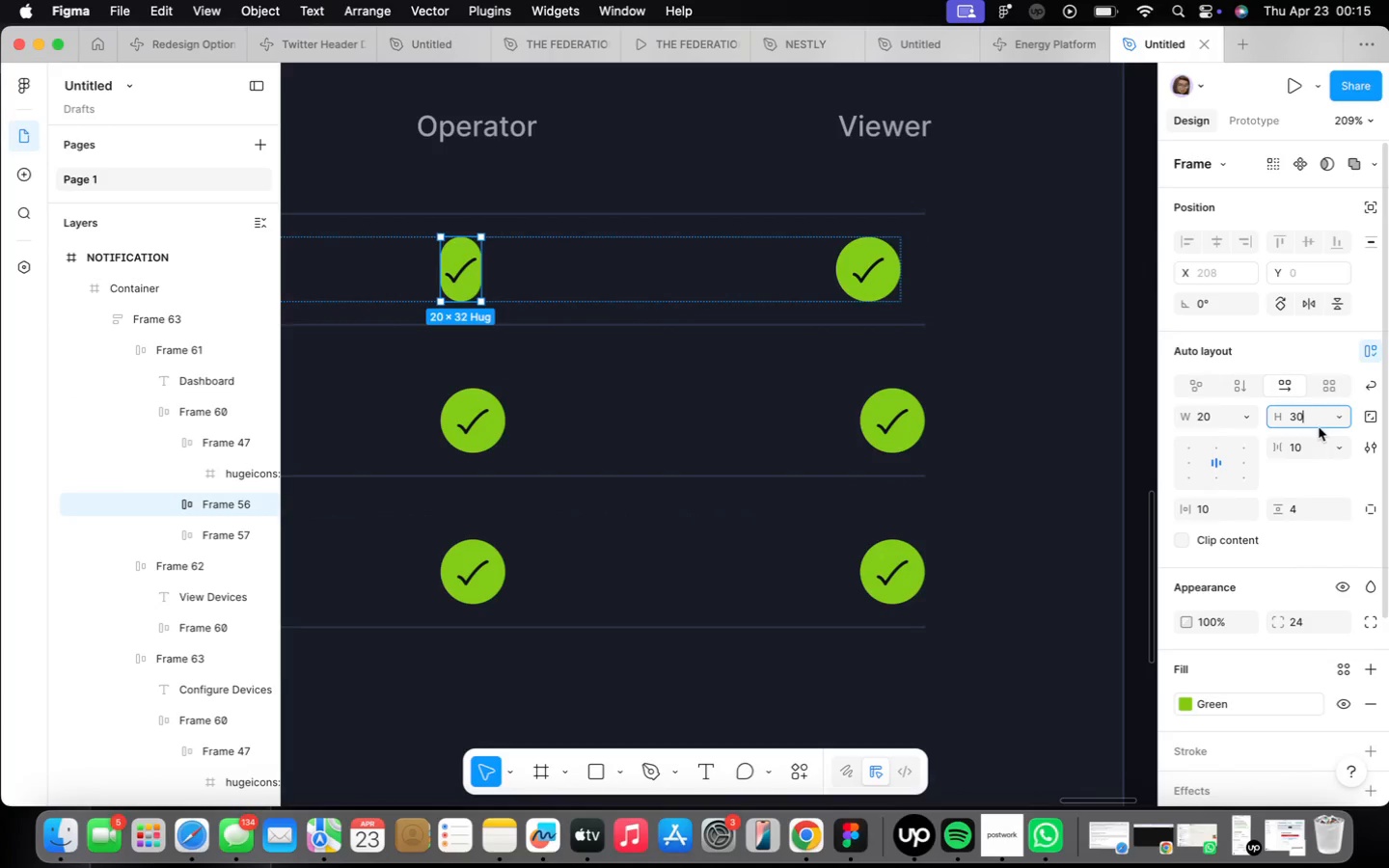 
key(Enter)
 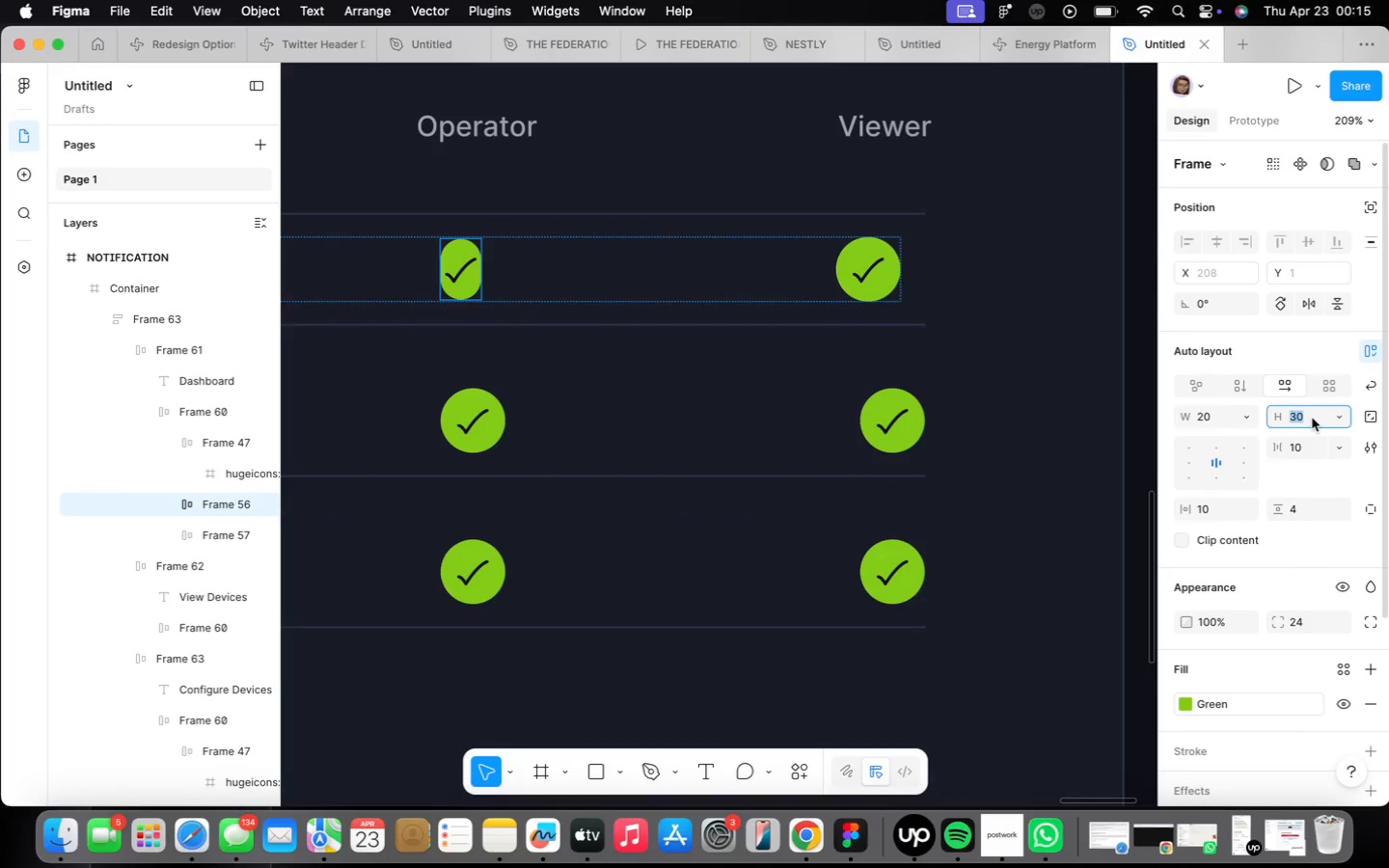 
type(20)
 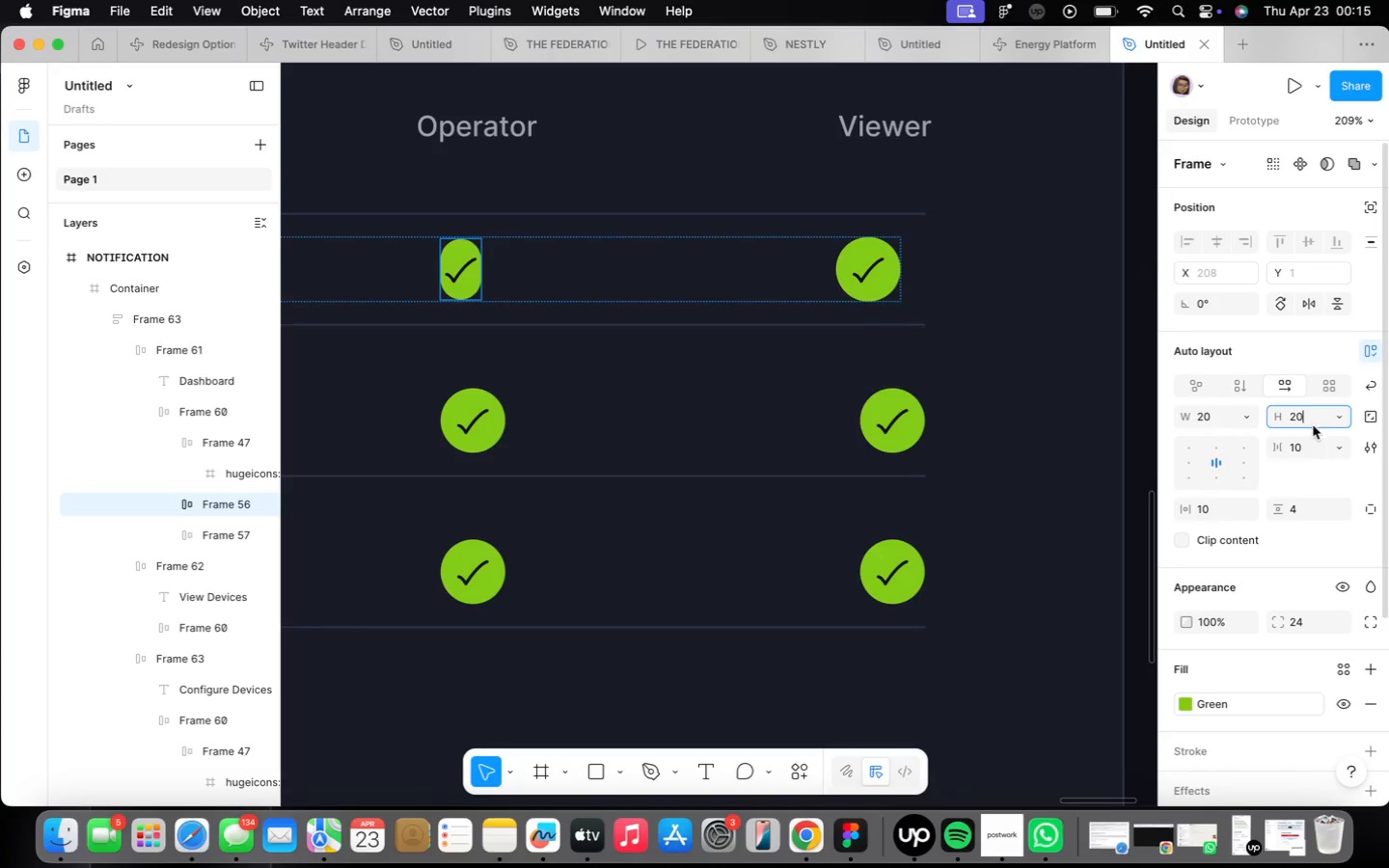 
key(Enter)
 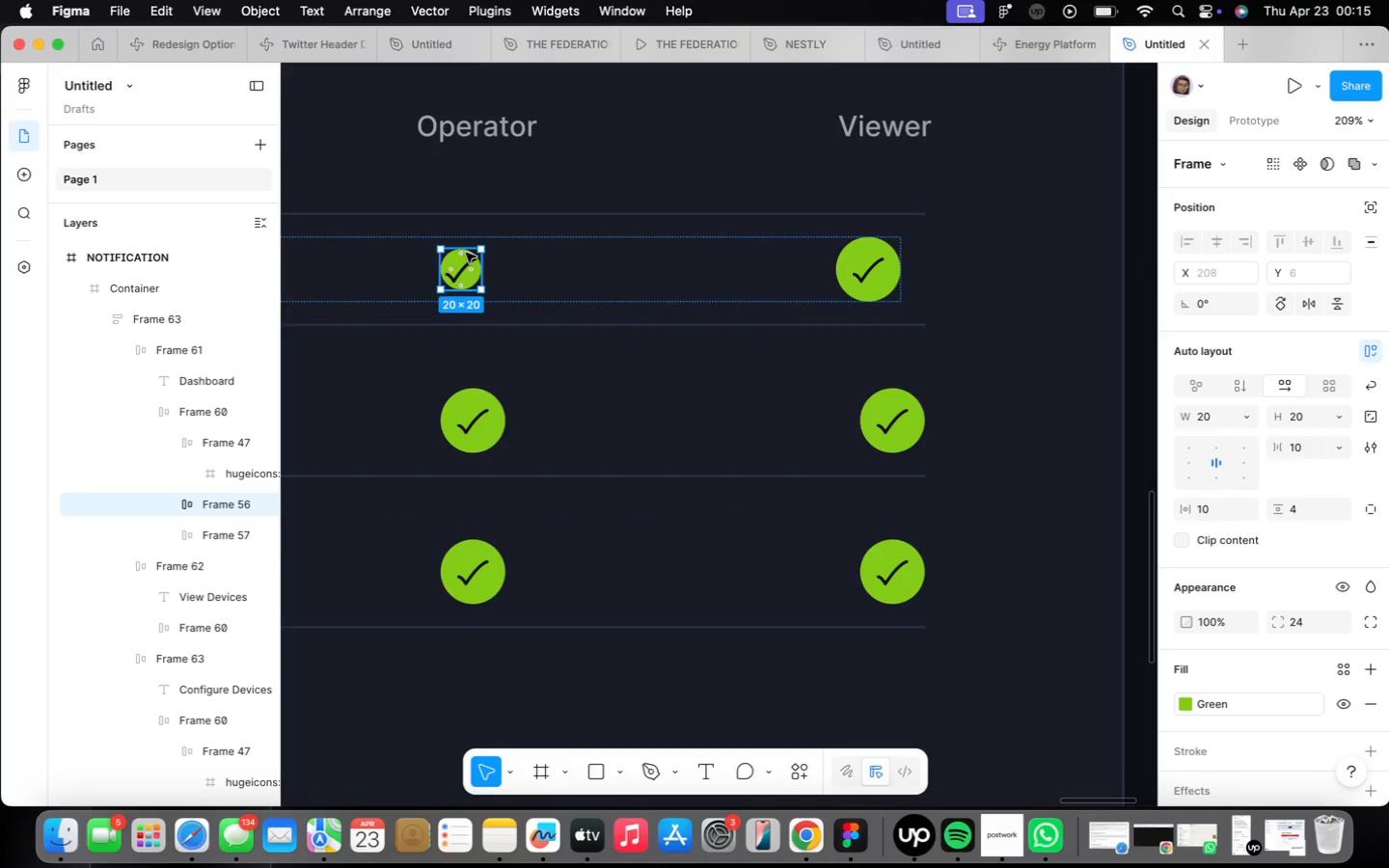 
wait(7.66)
 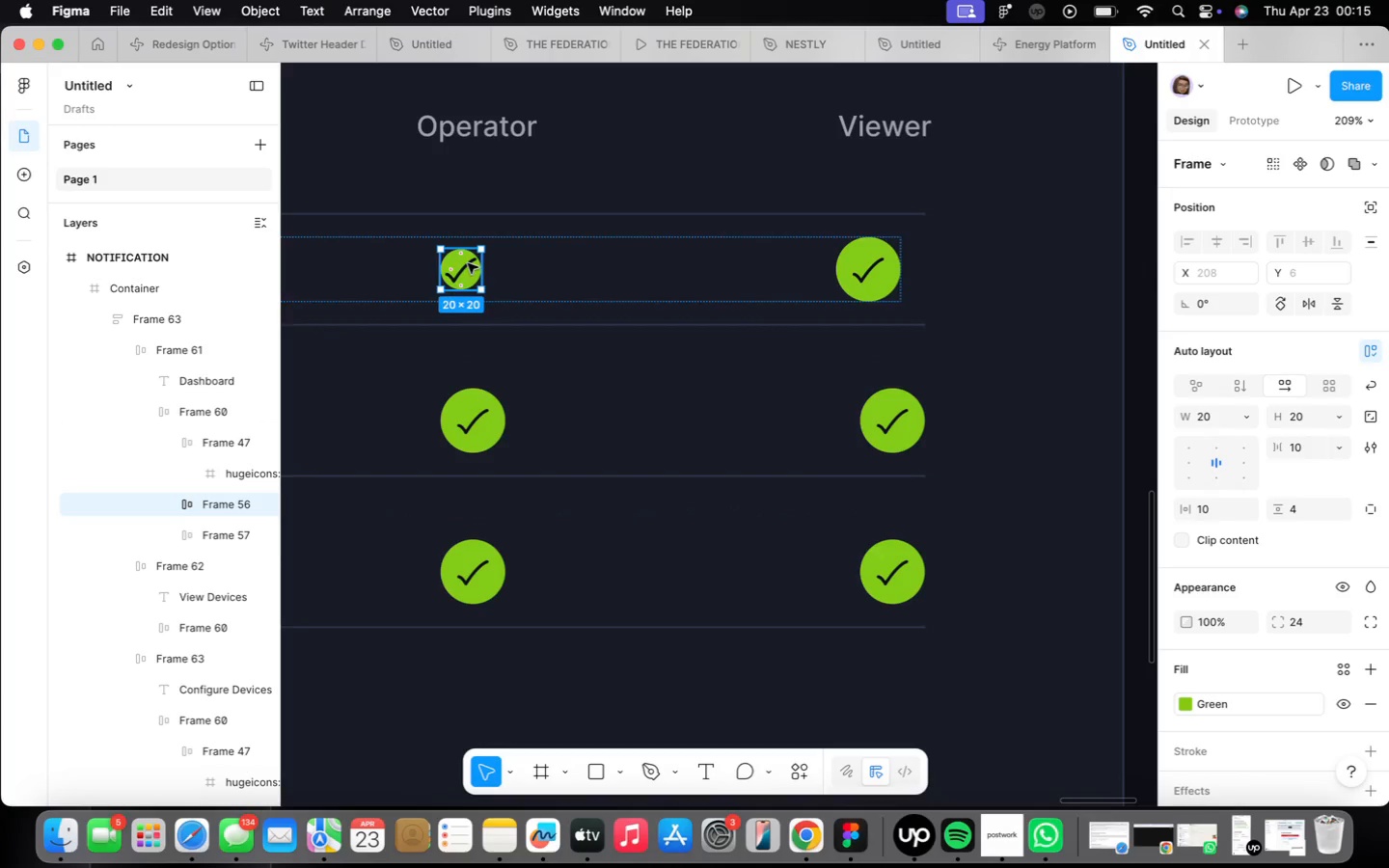 
double_click([466, 278])
 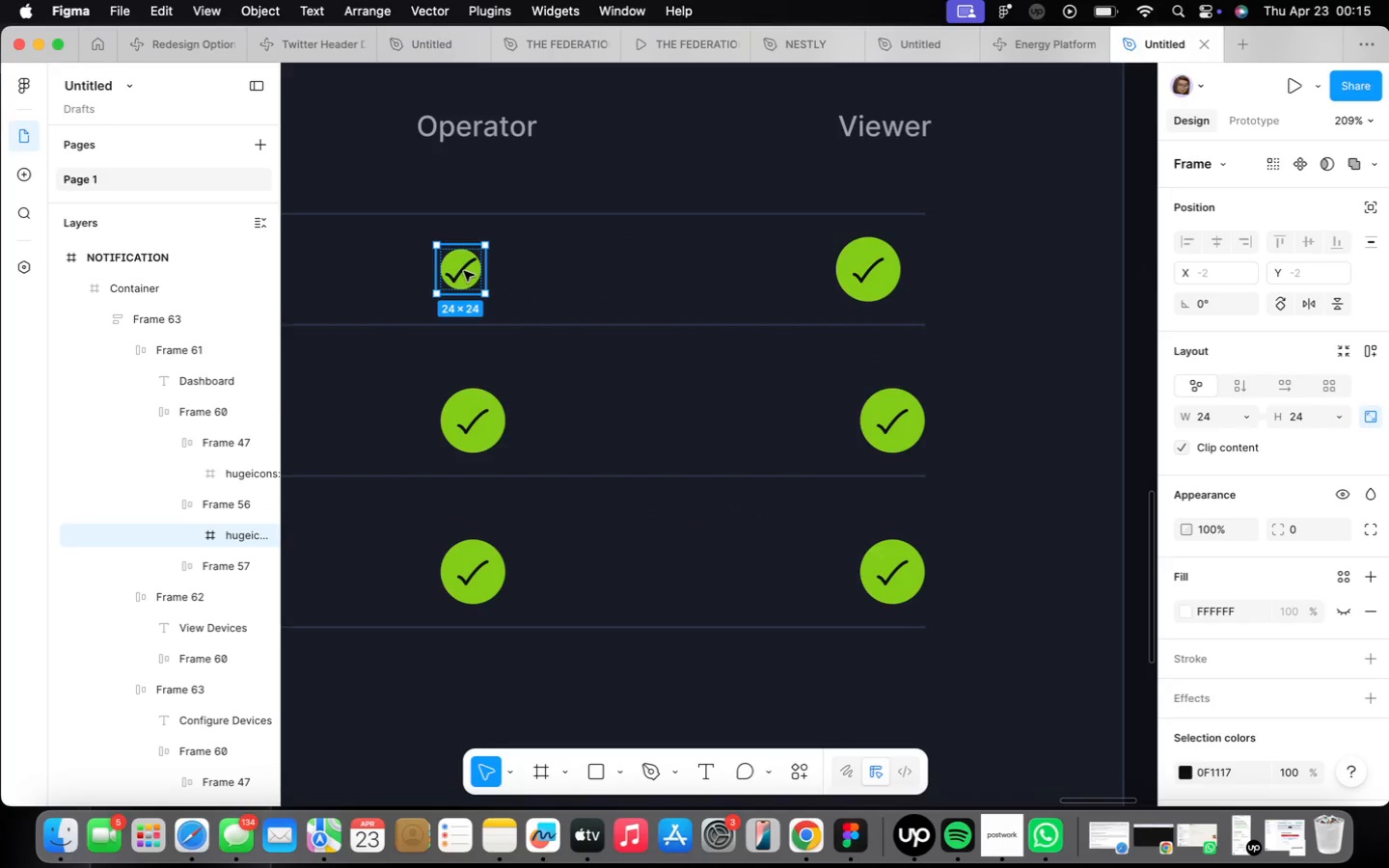 
double_click([464, 271])
 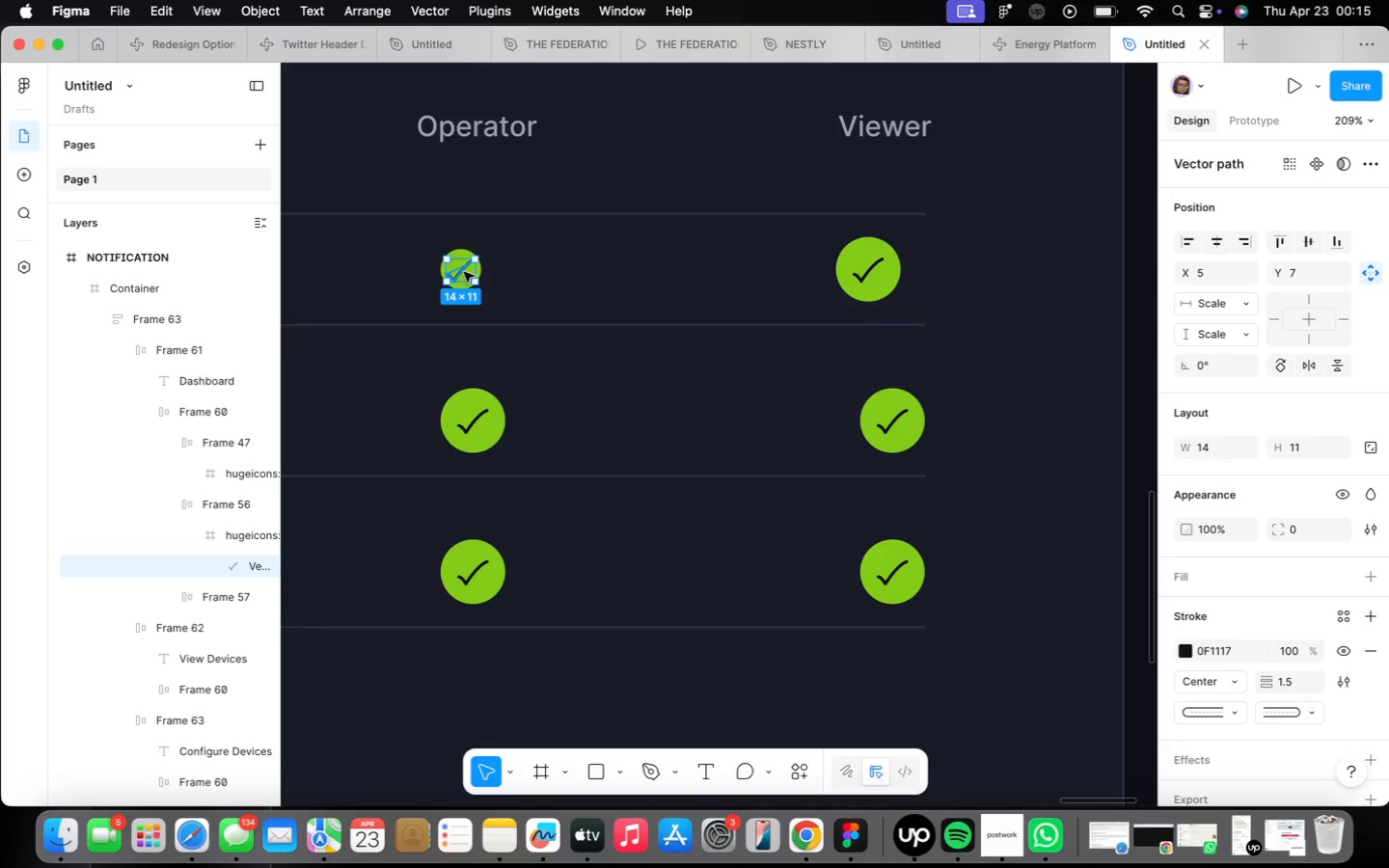 
key(Meta+CommandLeft)
 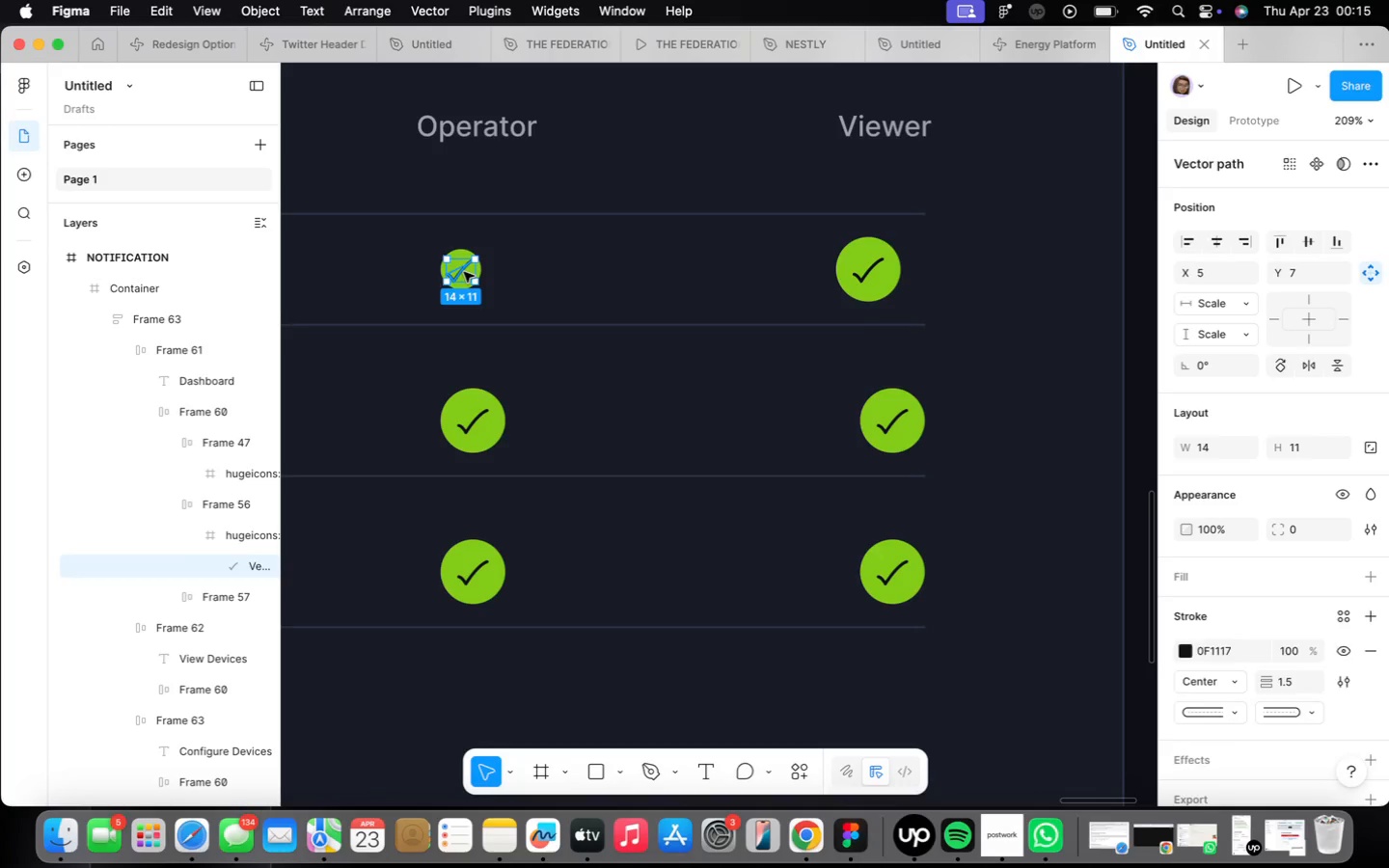 
key(Meta+Z)
 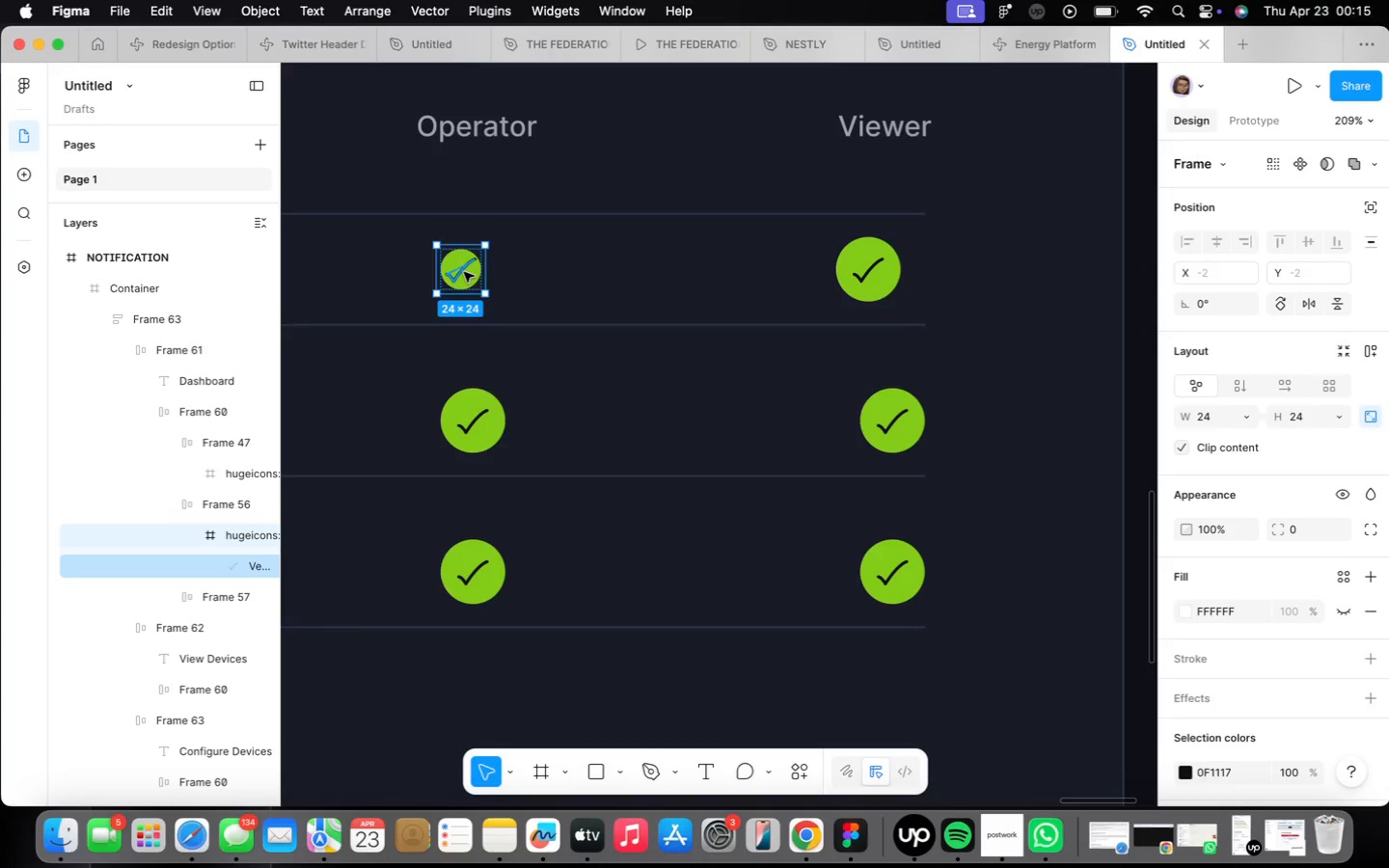 
key(Meta+CommandLeft)
 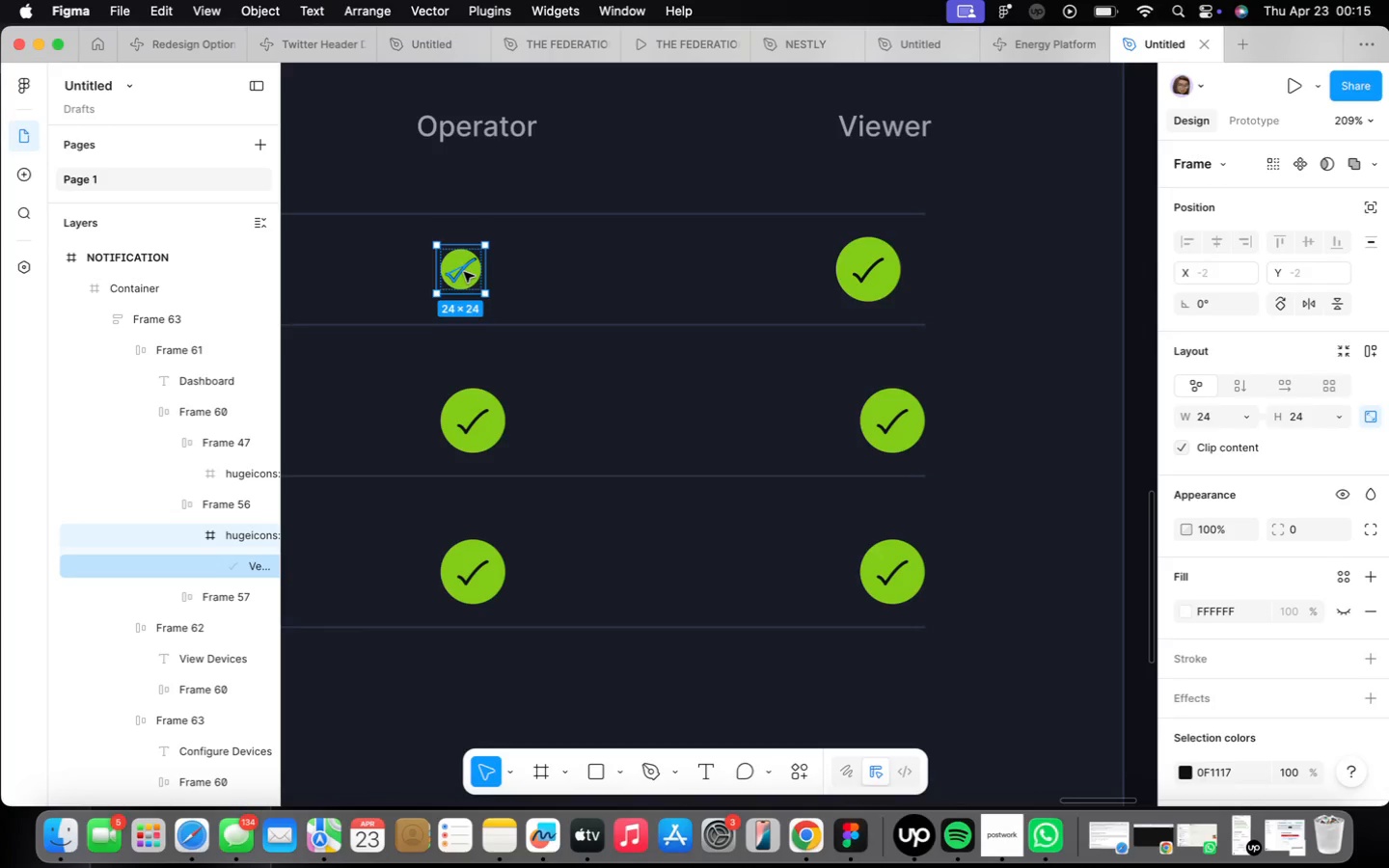 
key(Meta+Z)
 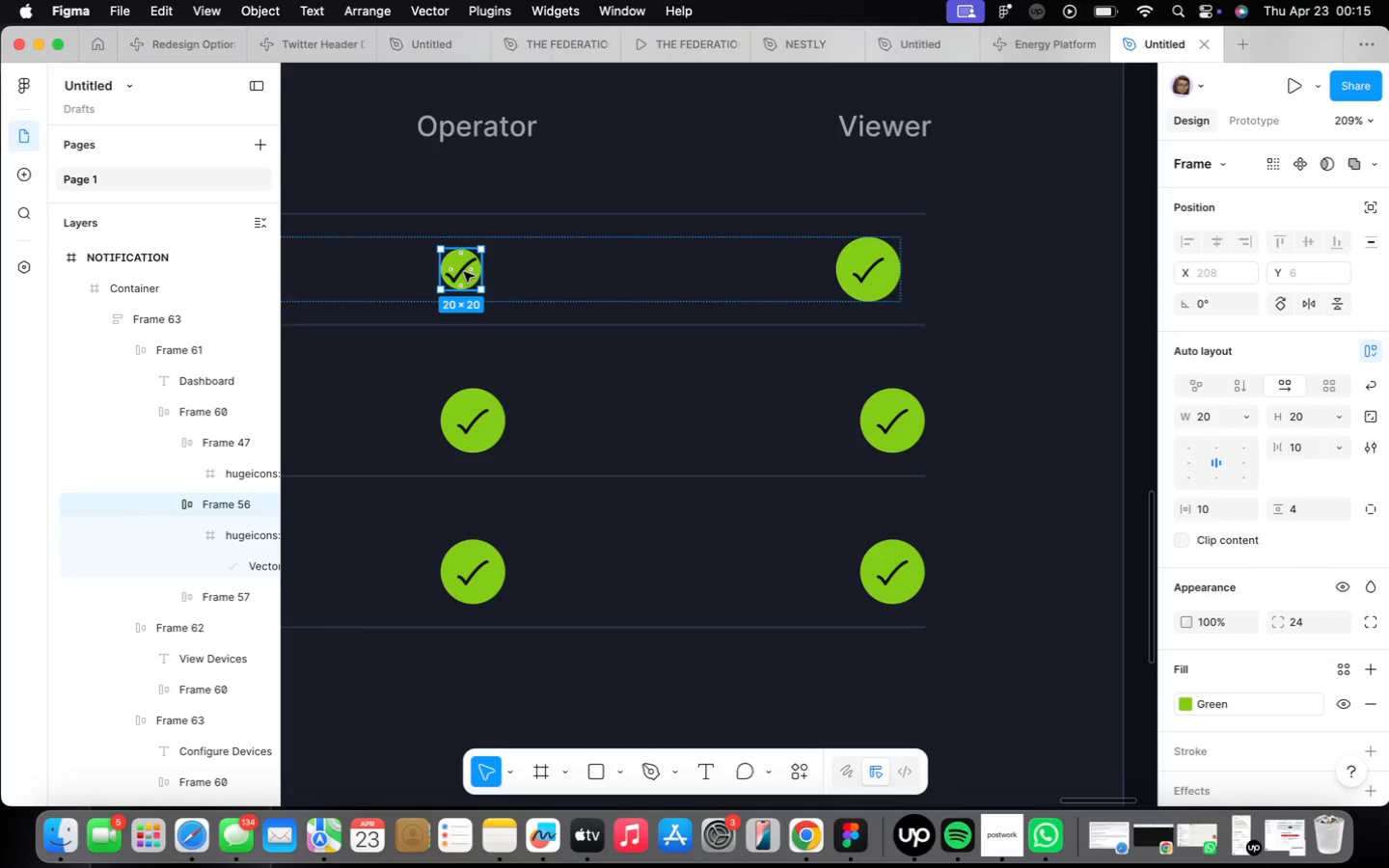 
key(Meta+CommandLeft)
 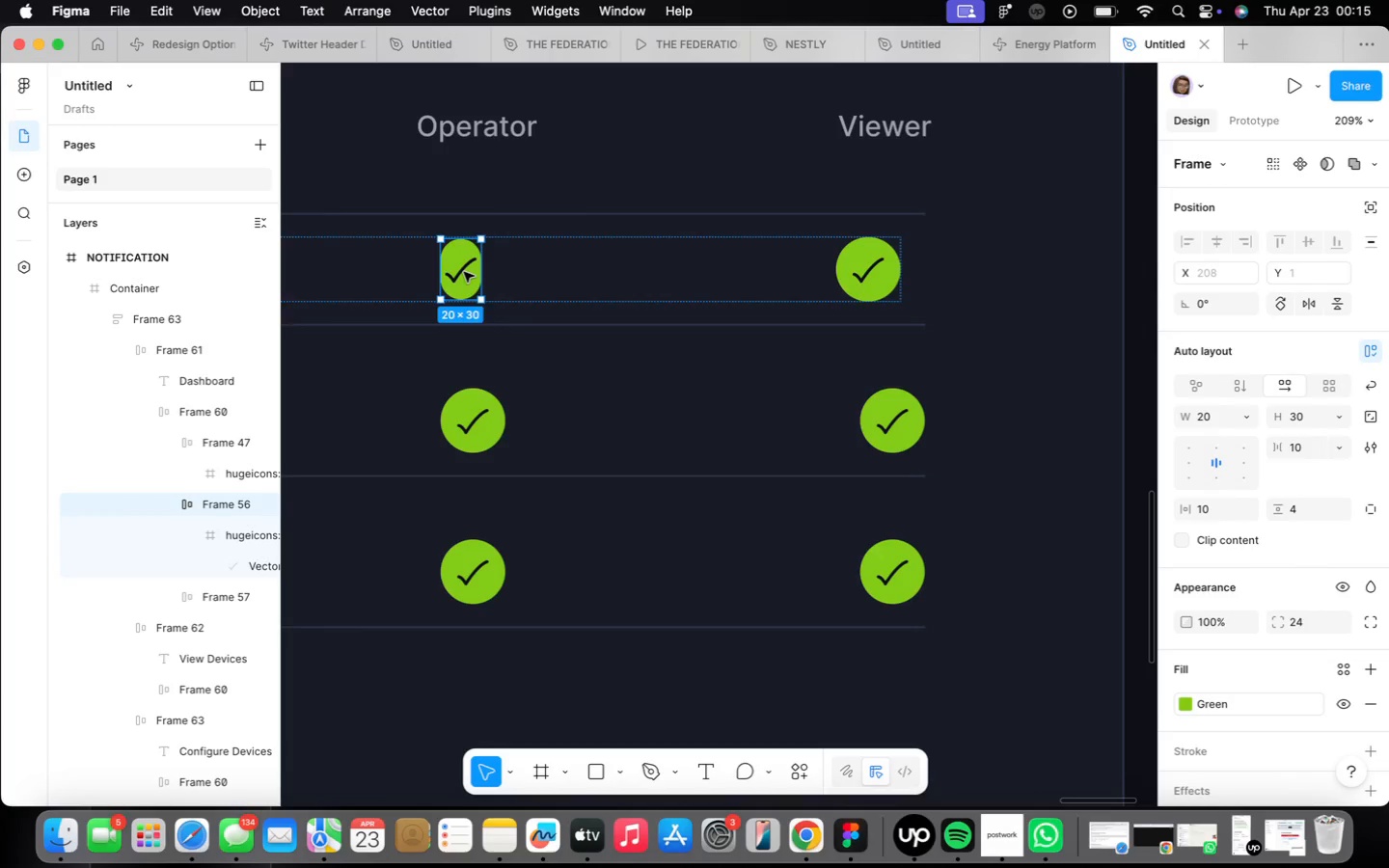 
key(Meta+Z)
 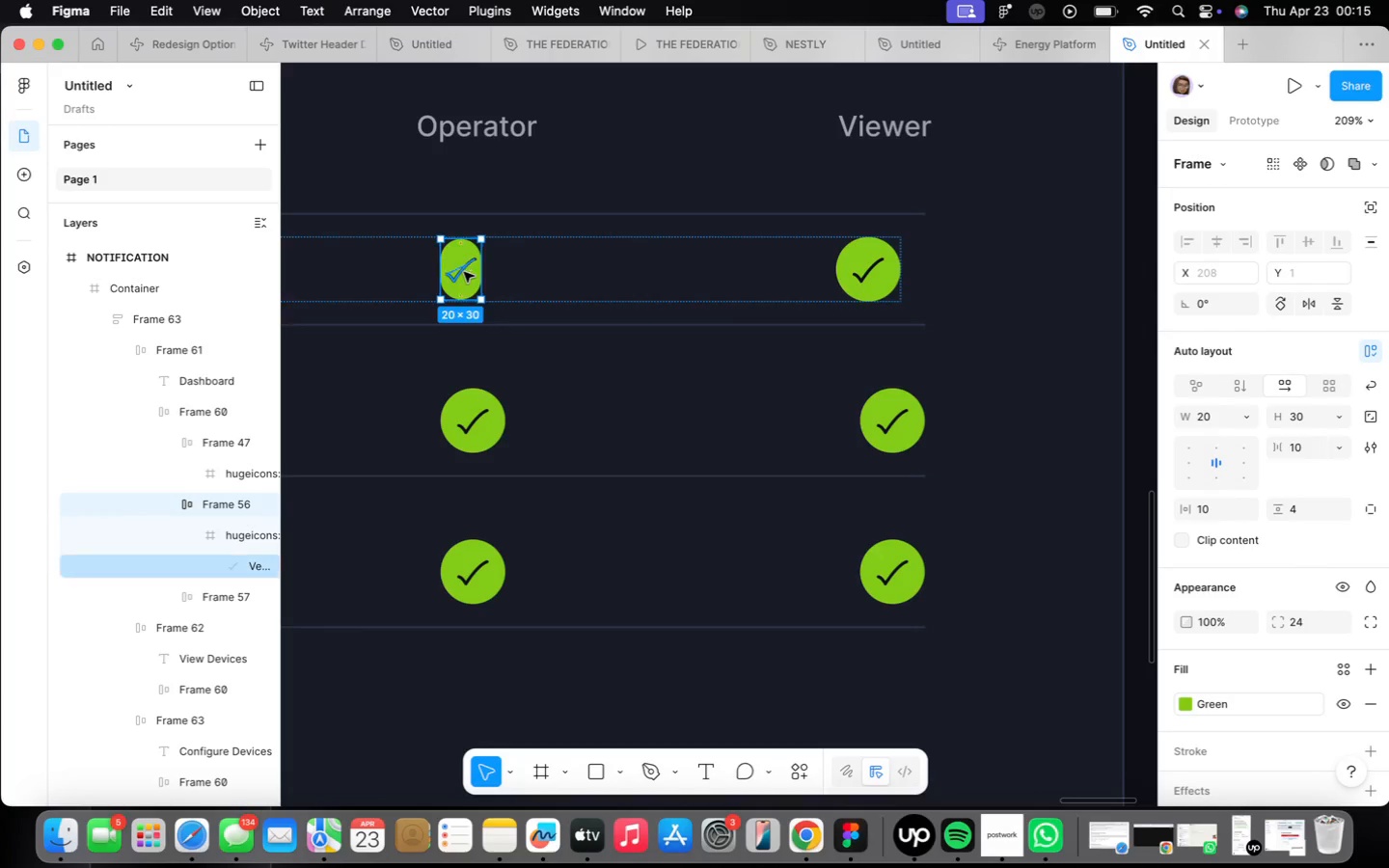 
key(Meta+CommandLeft)
 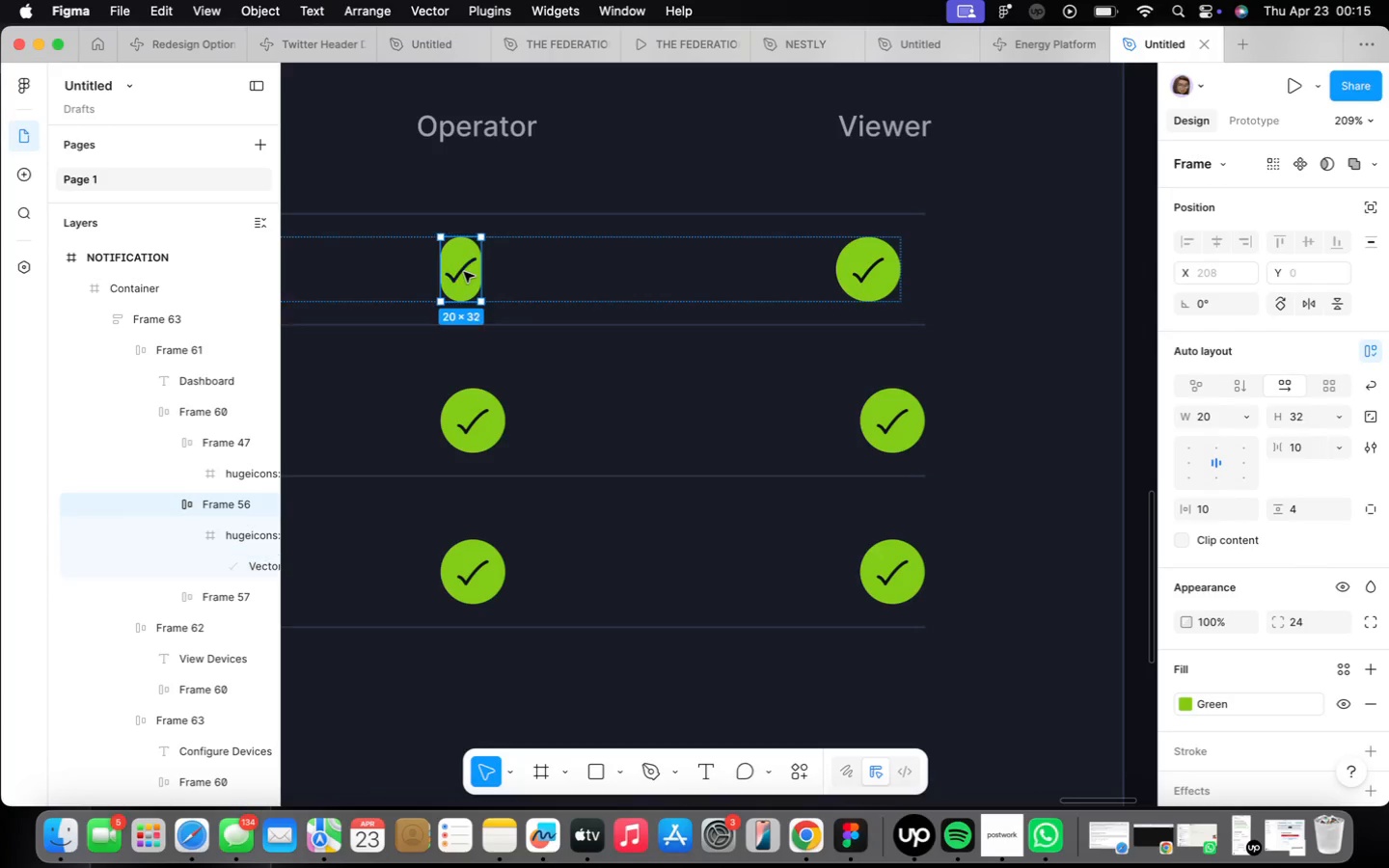 
key(Meta+Z)
 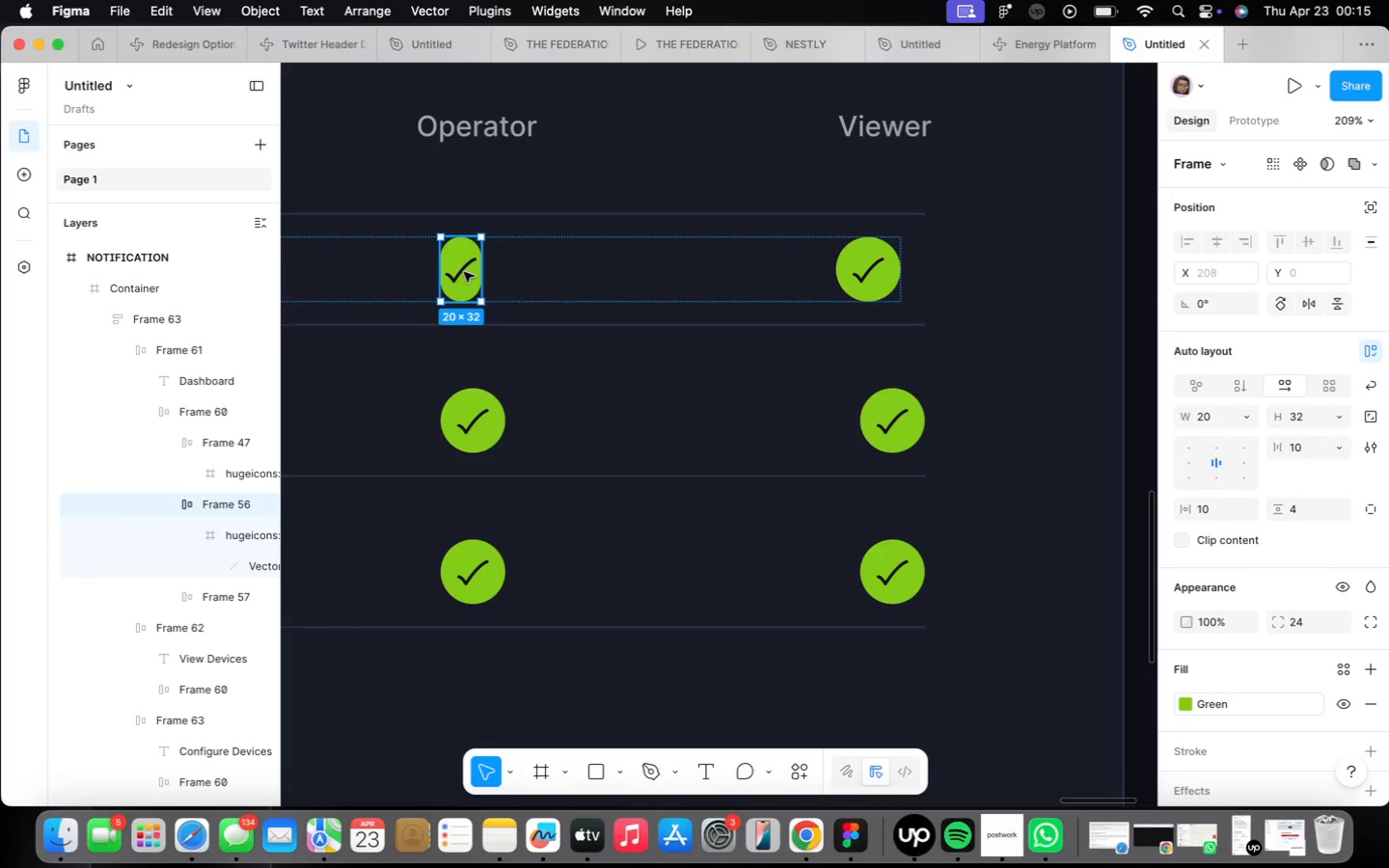 
key(Meta+CommandLeft)
 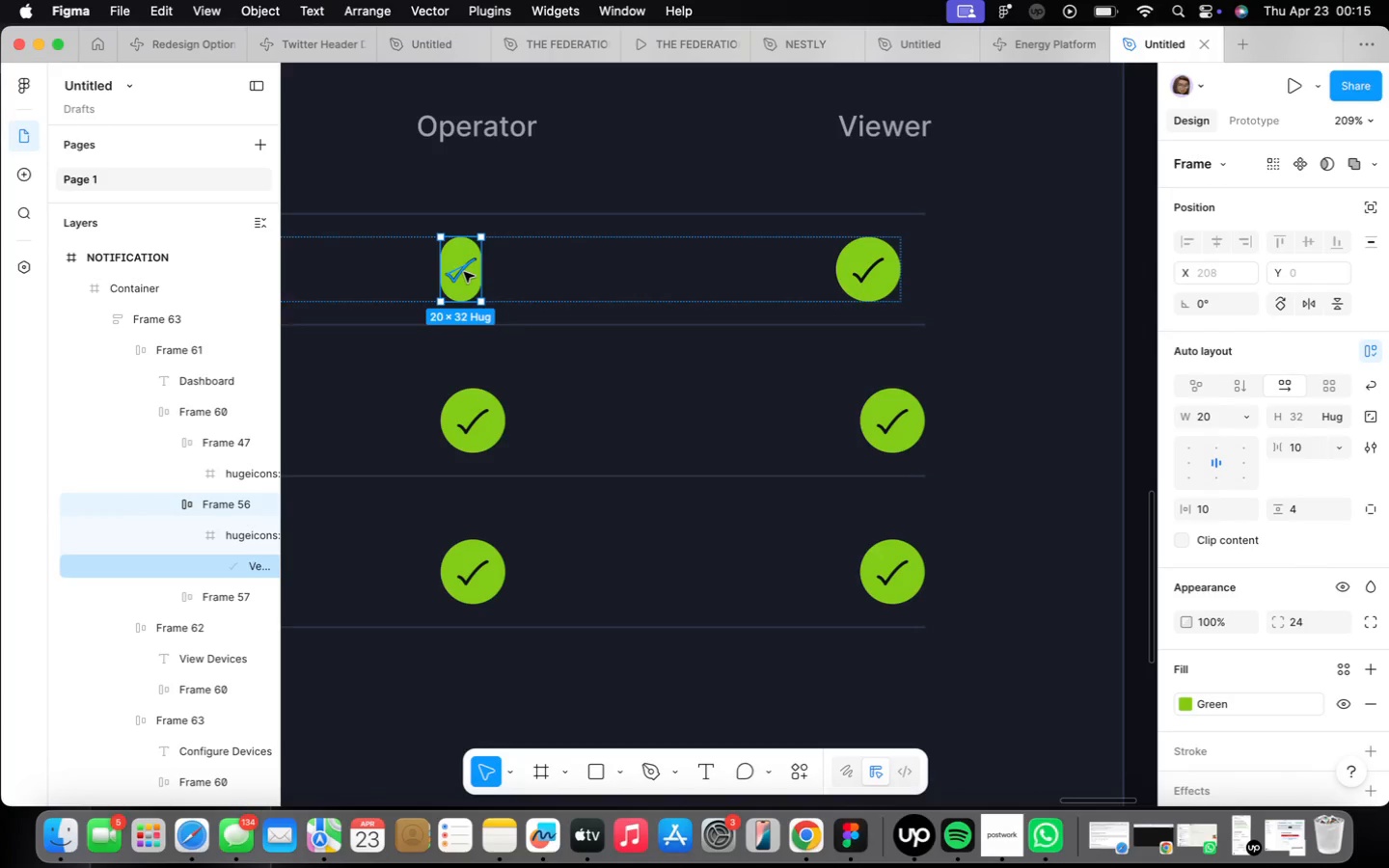 
key(Meta+Z)
 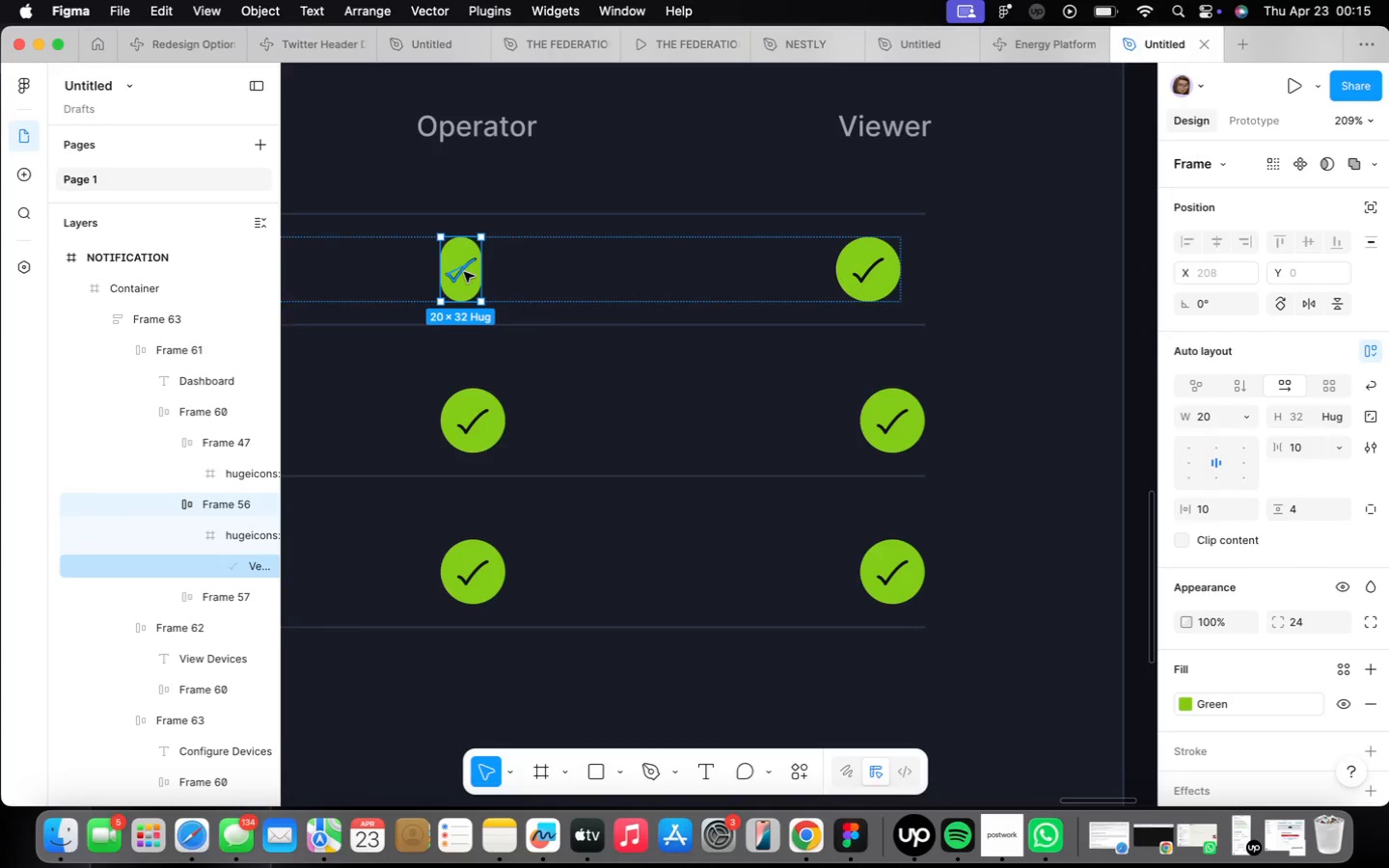 
key(Meta+CommandLeft)
 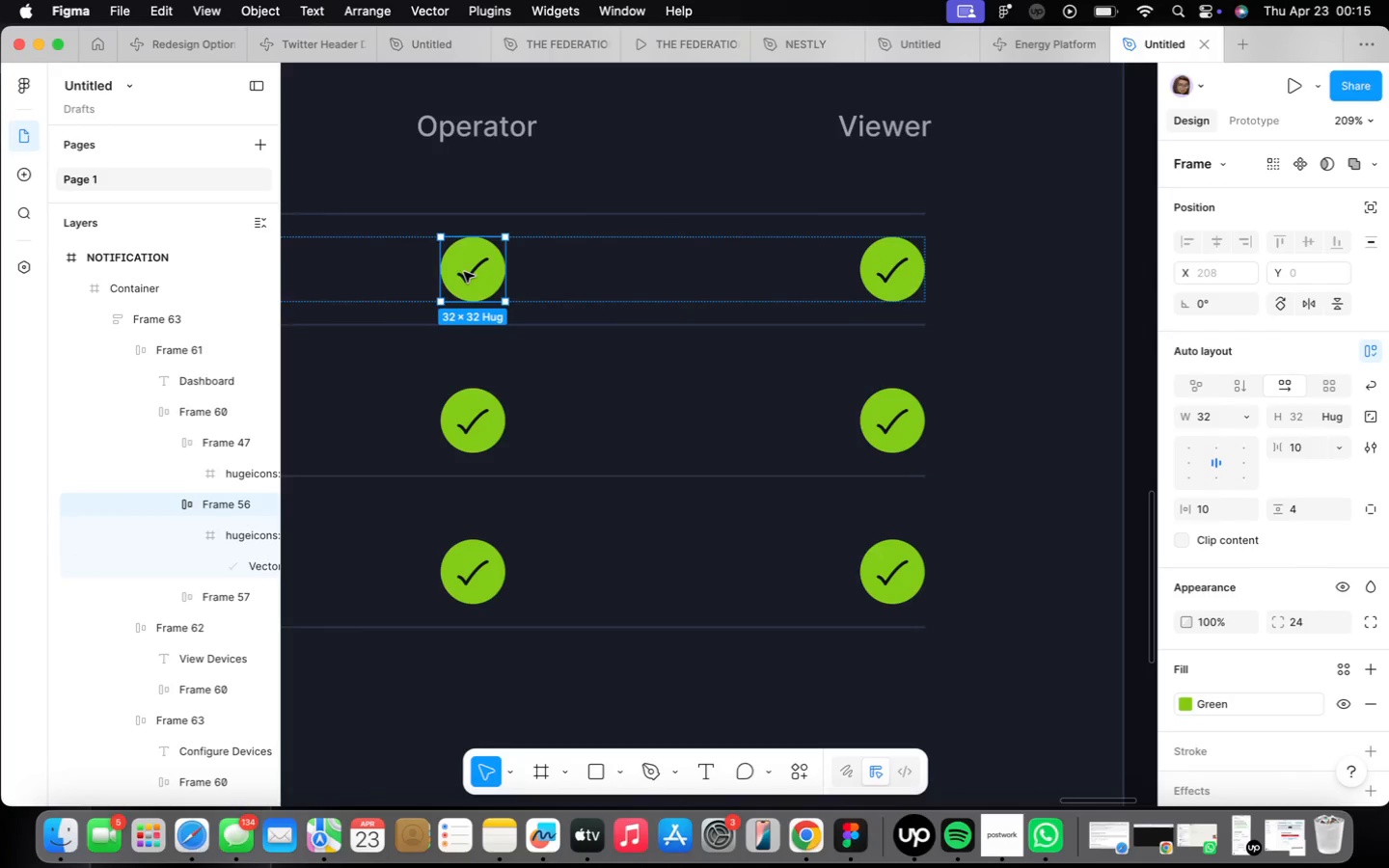 
key(Meta+Z)
 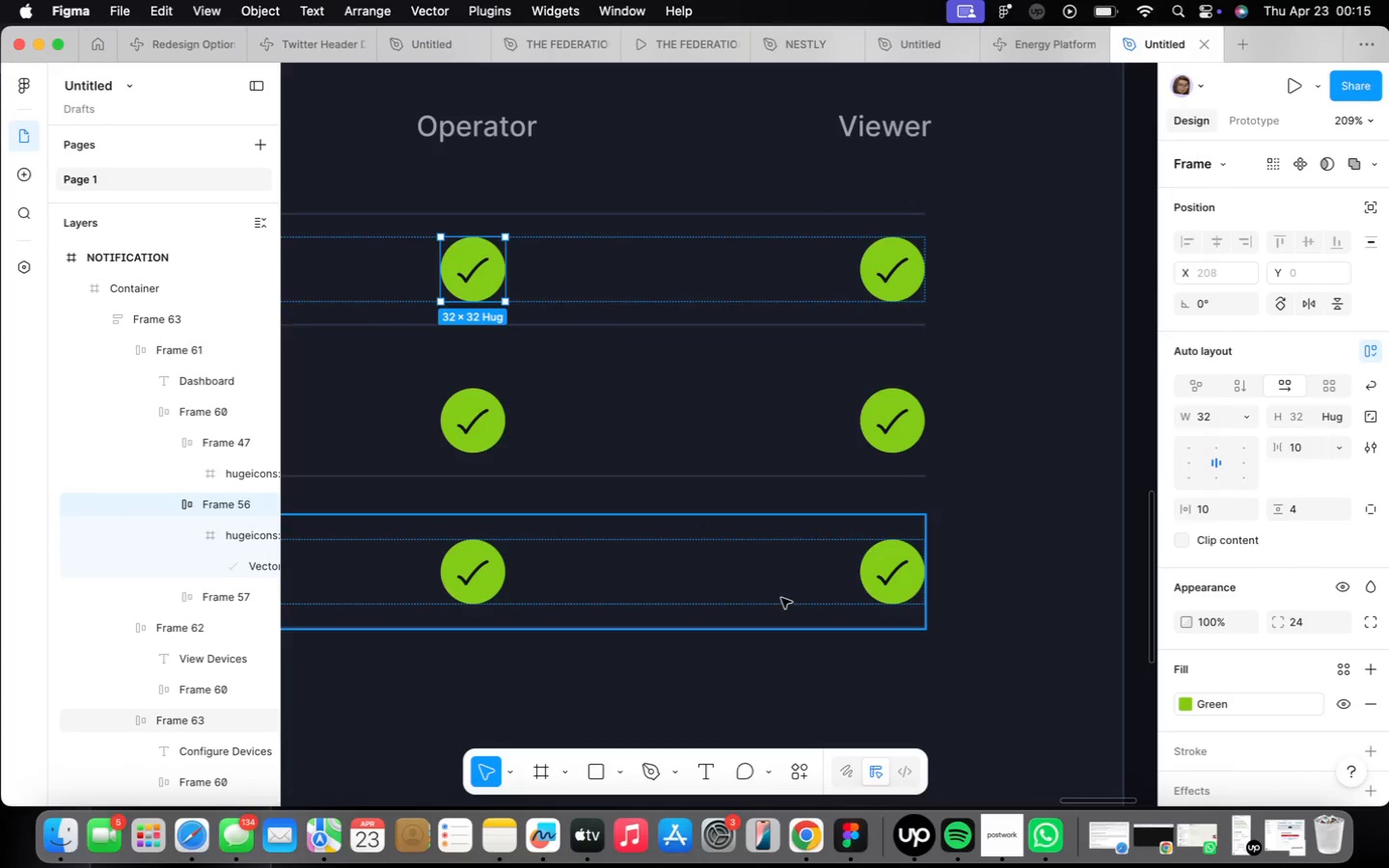 
double_click([878, 583])
 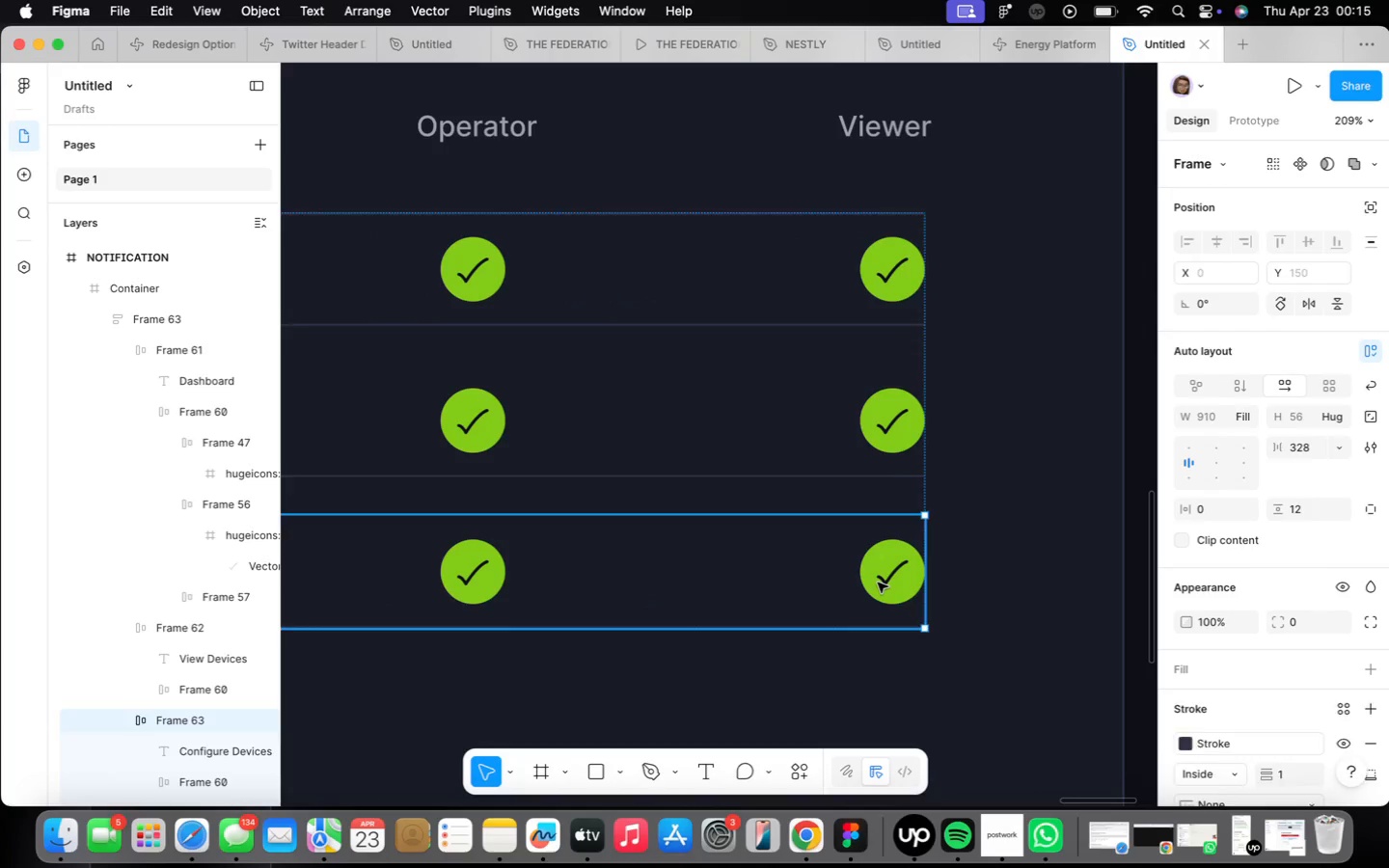 
triple_click([878, 583])
 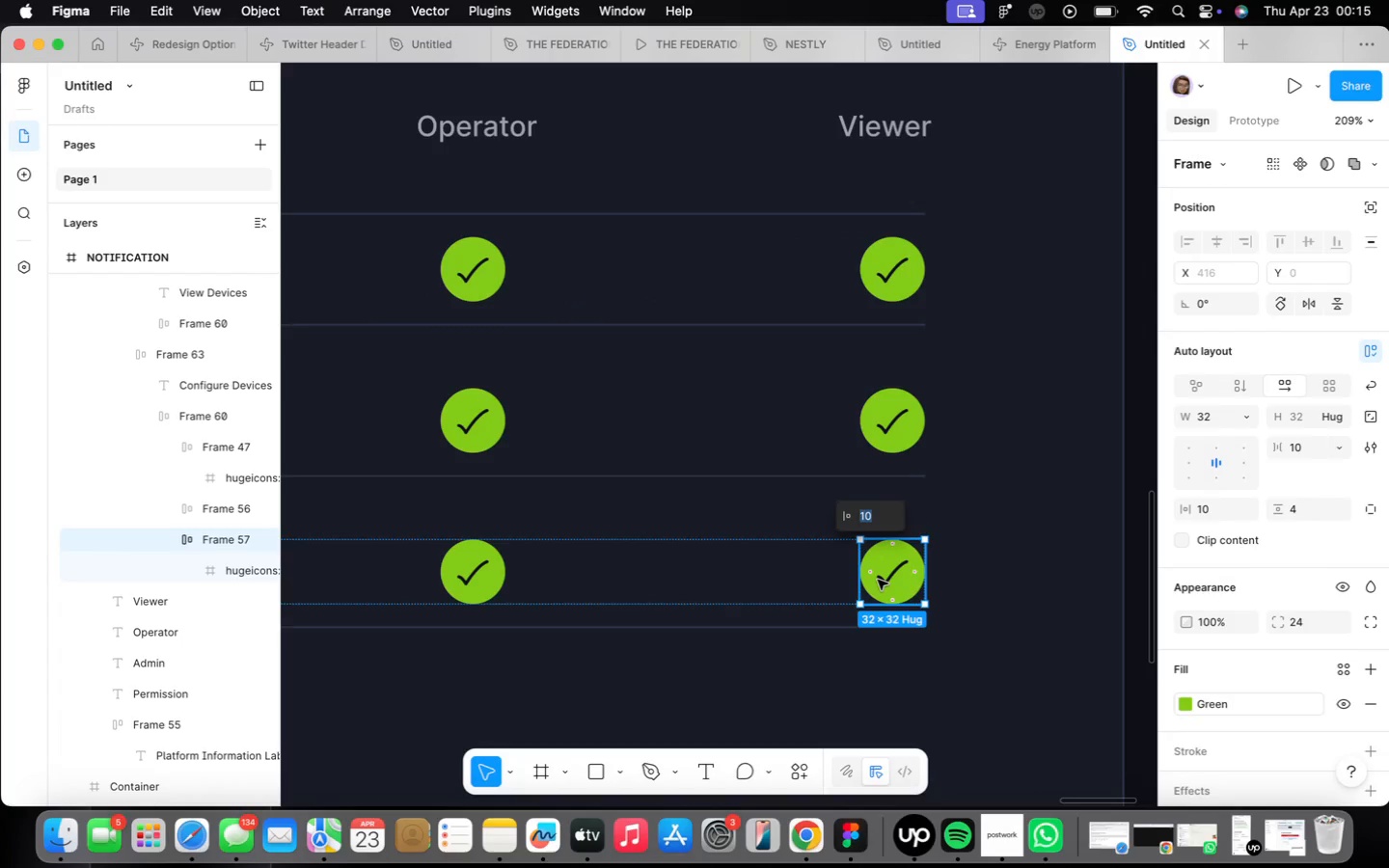 
double_click([878, 580])
 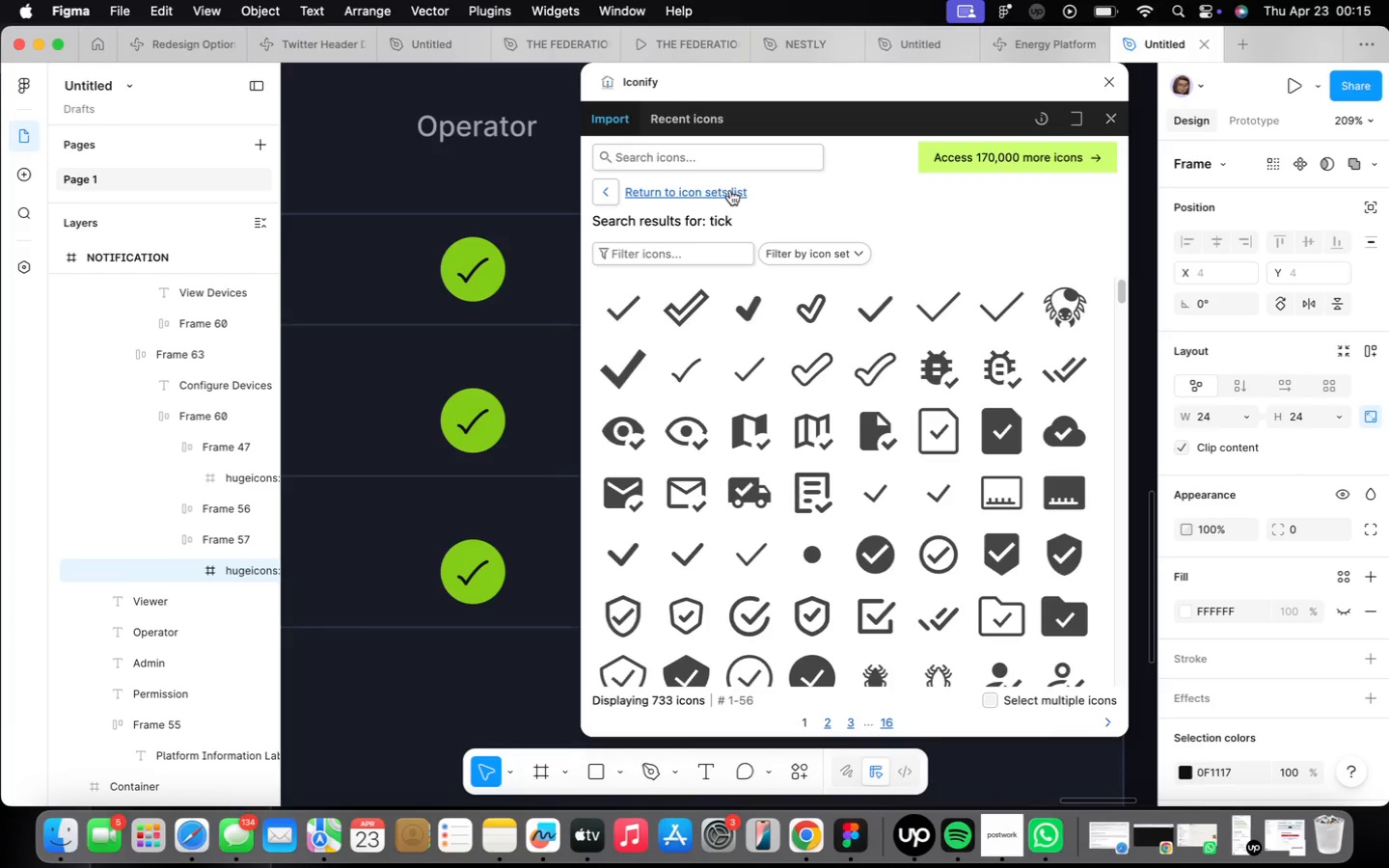 
wait(5.48)
 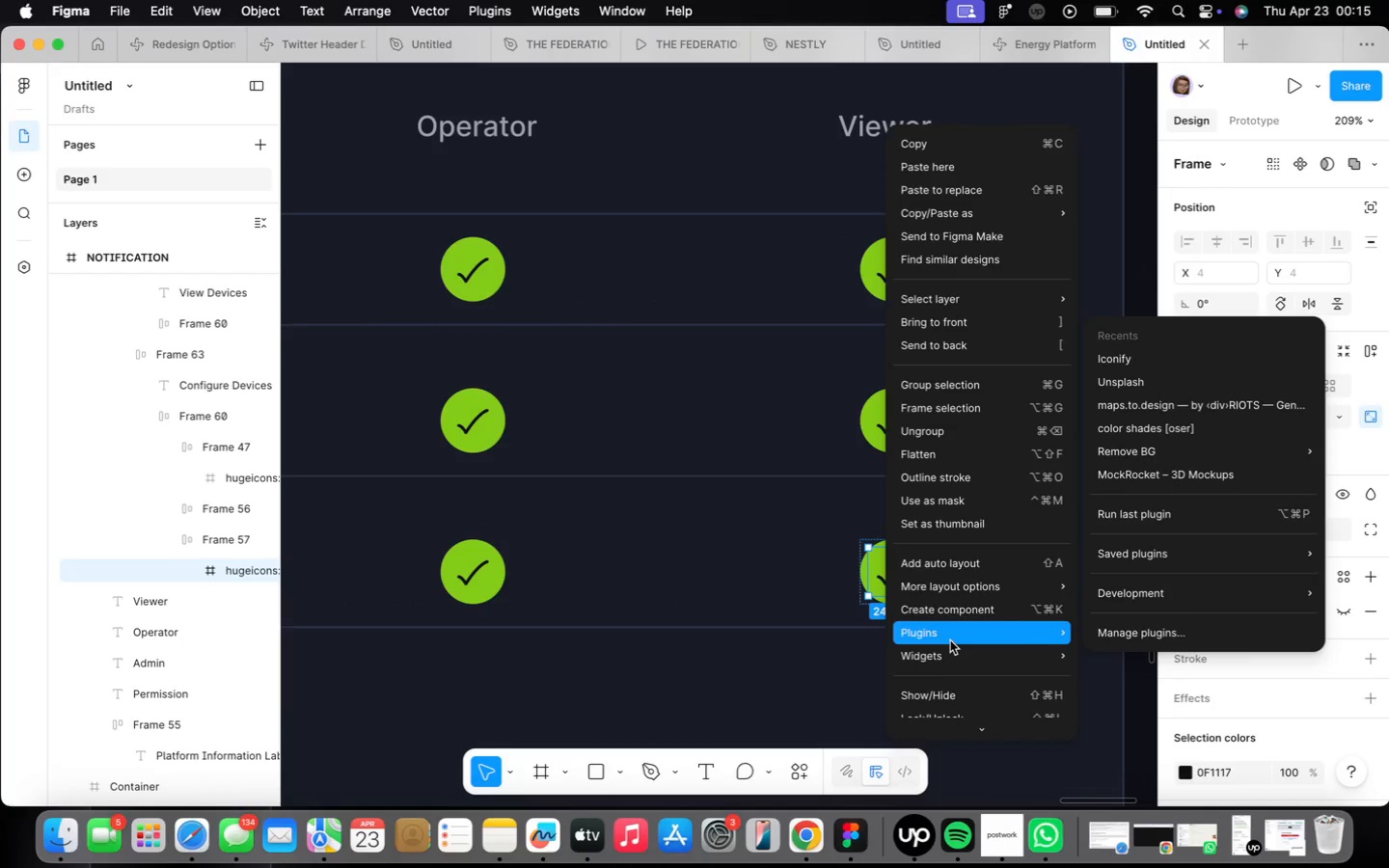 
type(hyphen)
 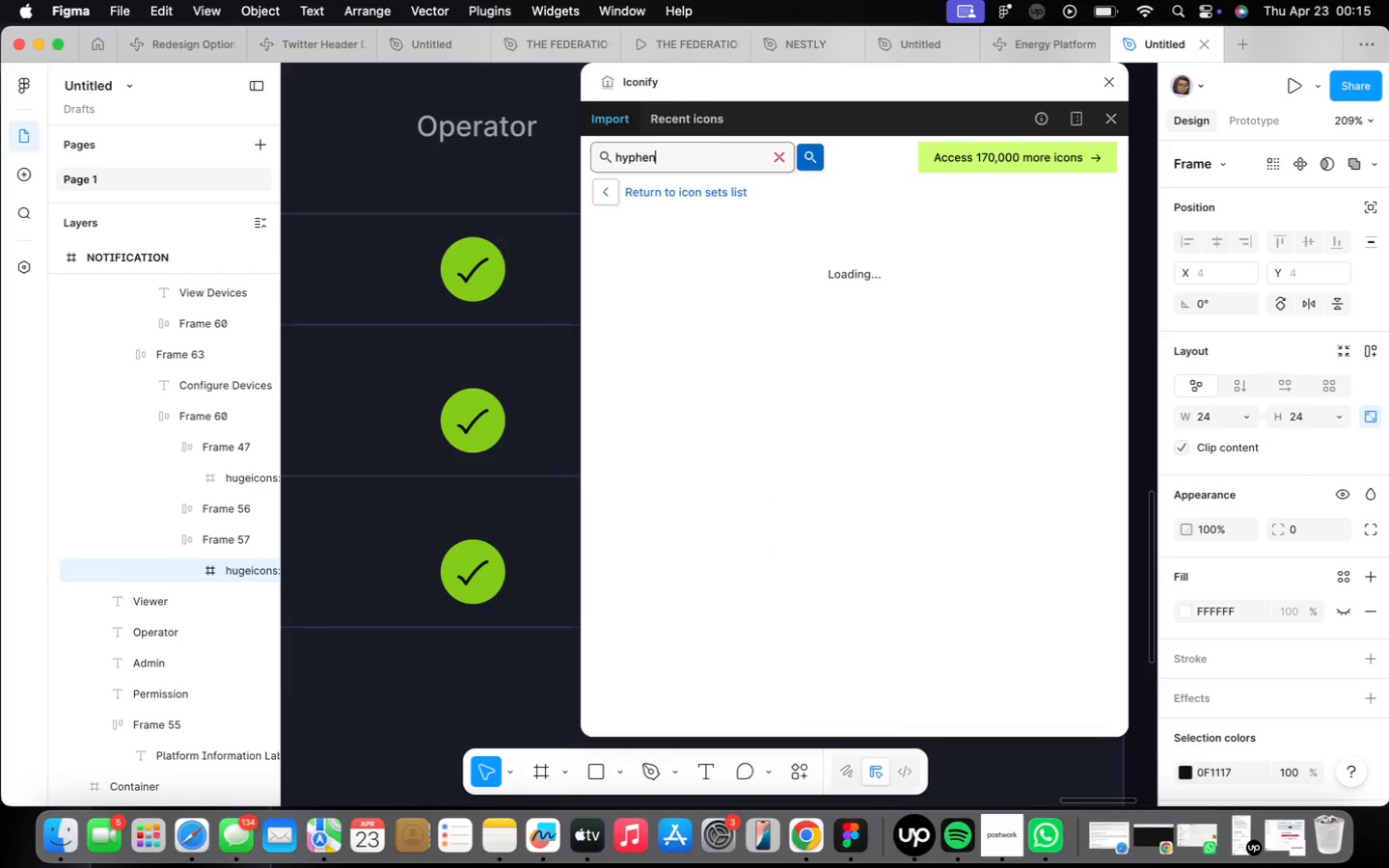 
key(Enter)
 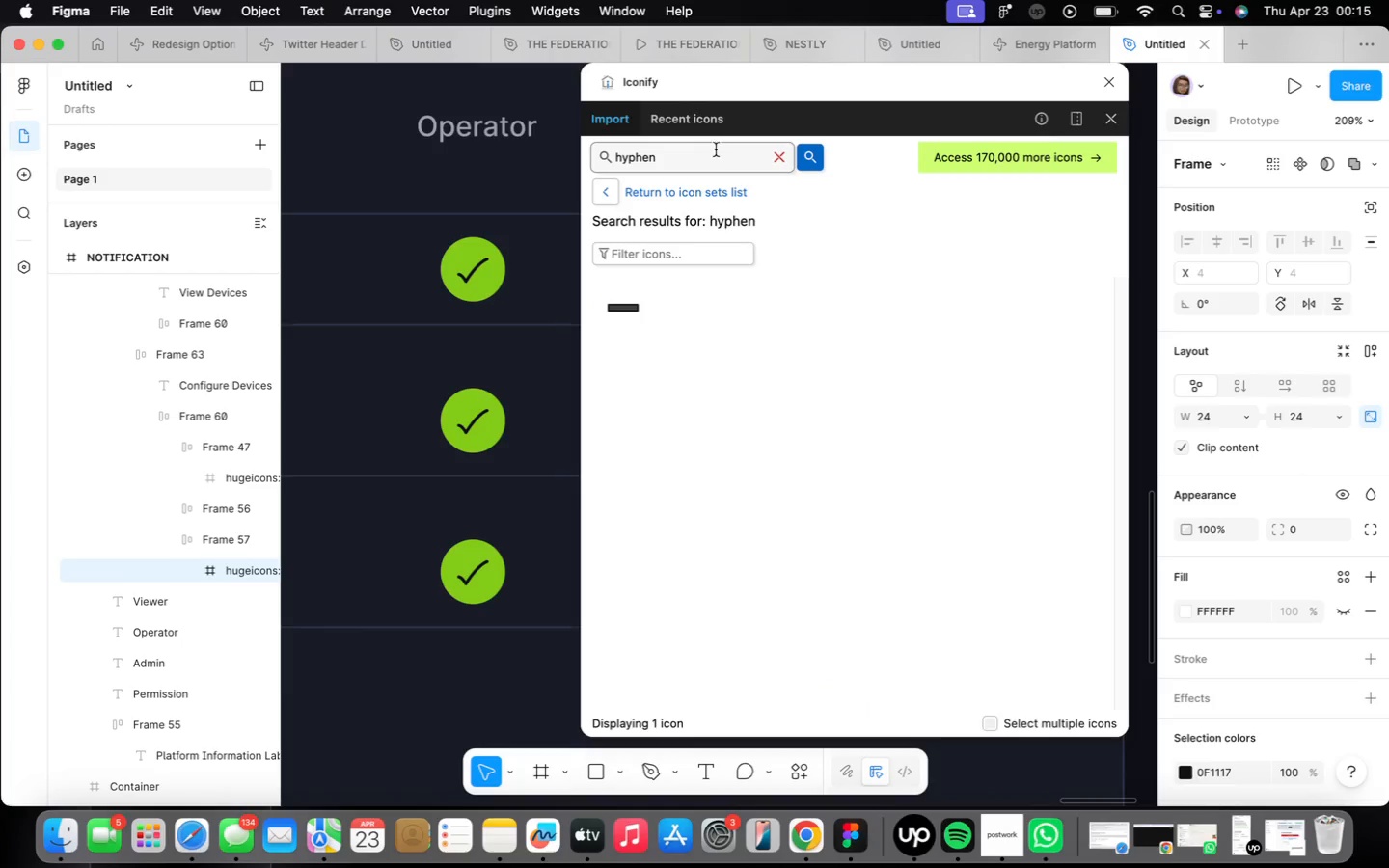 
left_click([632, 297])
 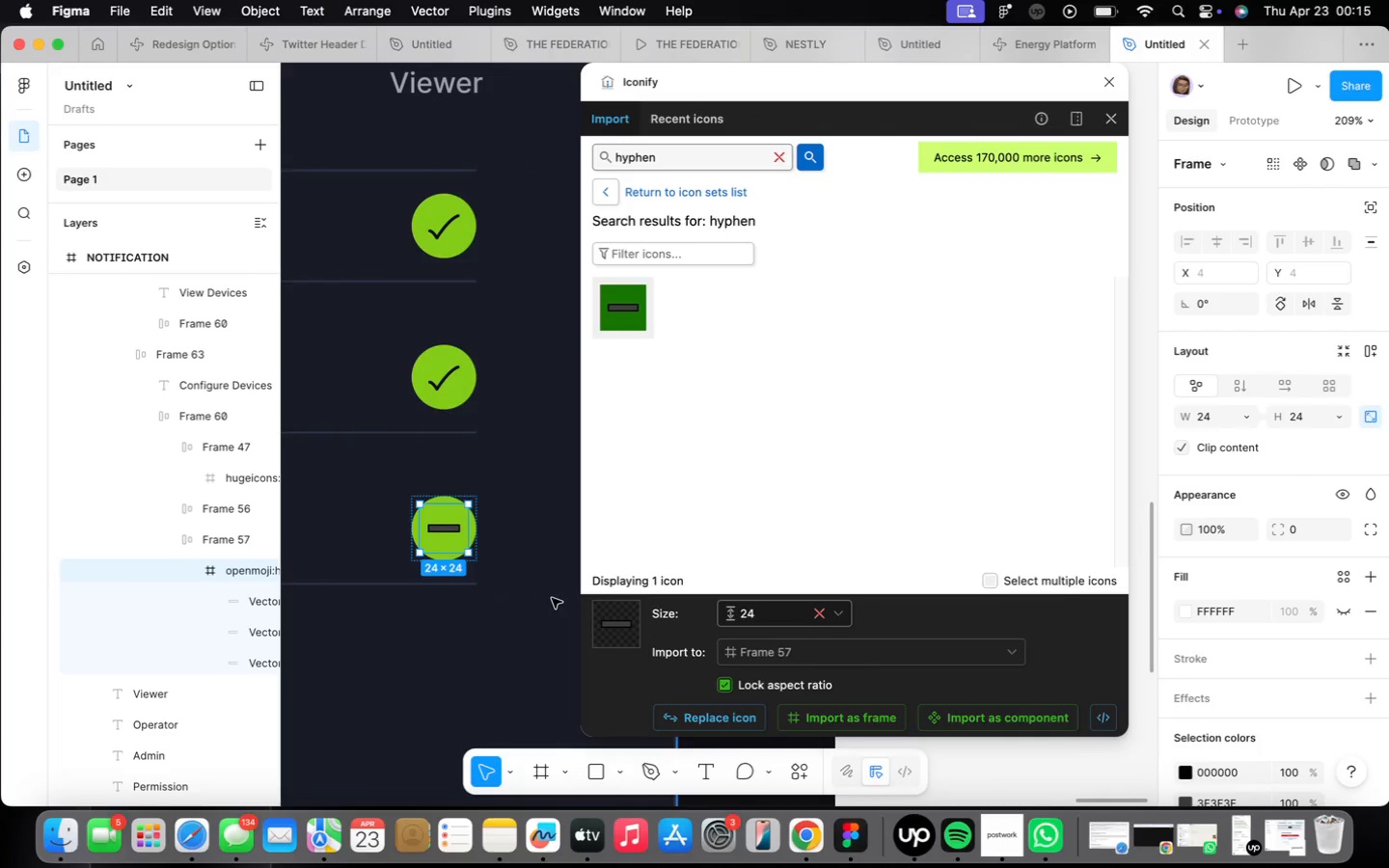 
wait(10.9)
 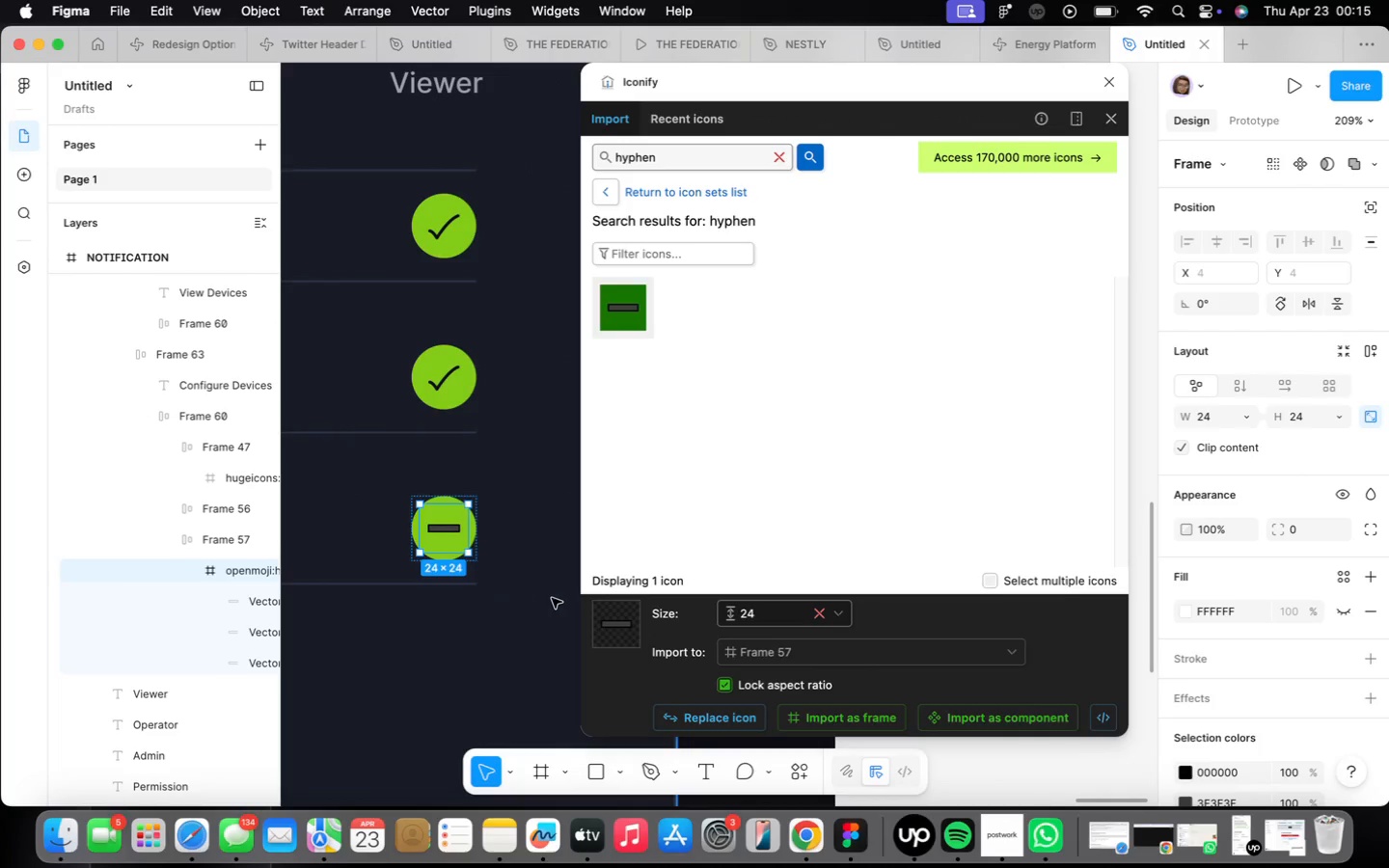 
scroll: coordinate [1260, 623], scroll_direction: down, amount: 19.0
 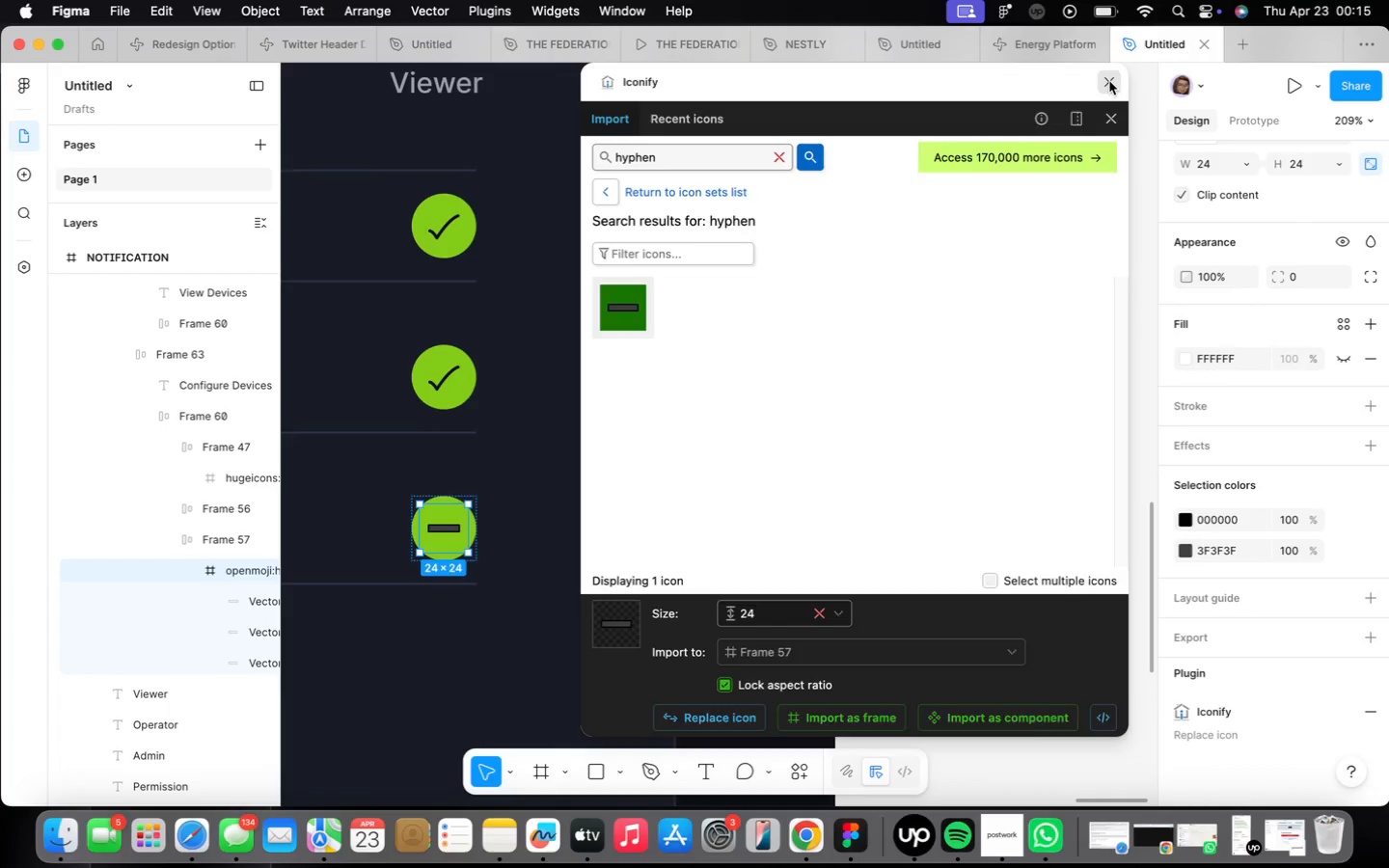 
scroll: coordinate [429, 511], scroll_direction: up, amount: 20.0
 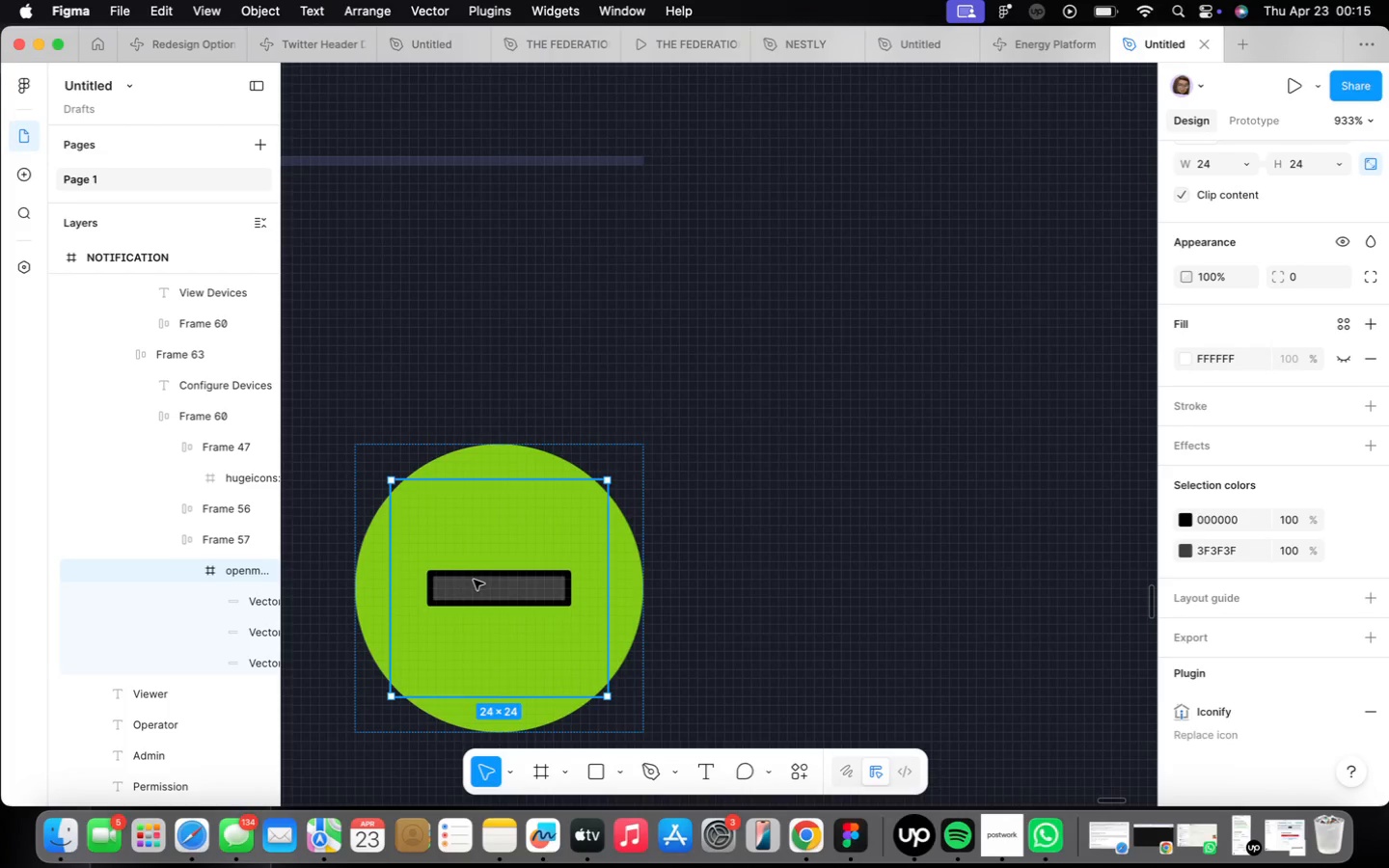 
double_click([475, 580])
 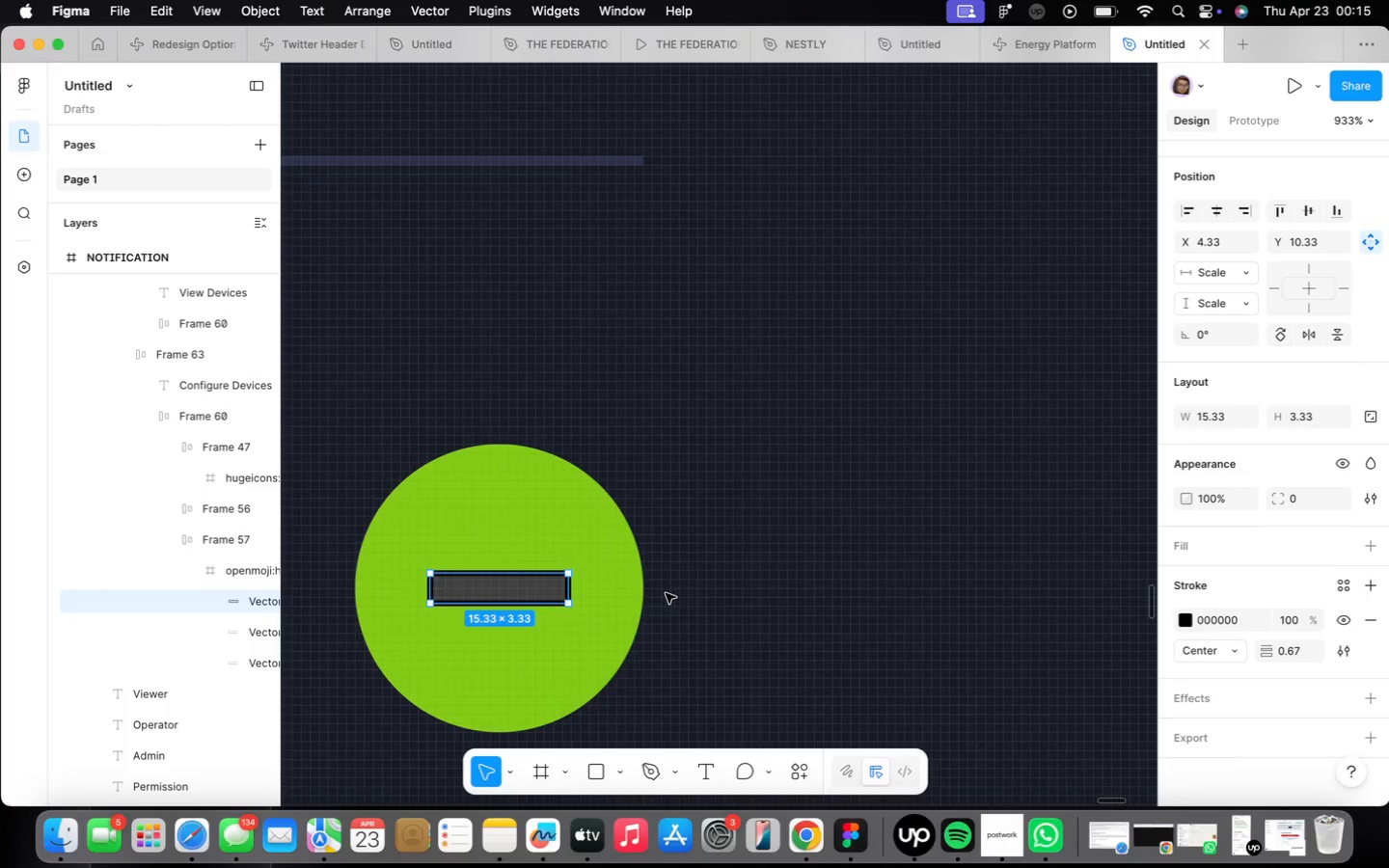 
left_click([636, 596])
 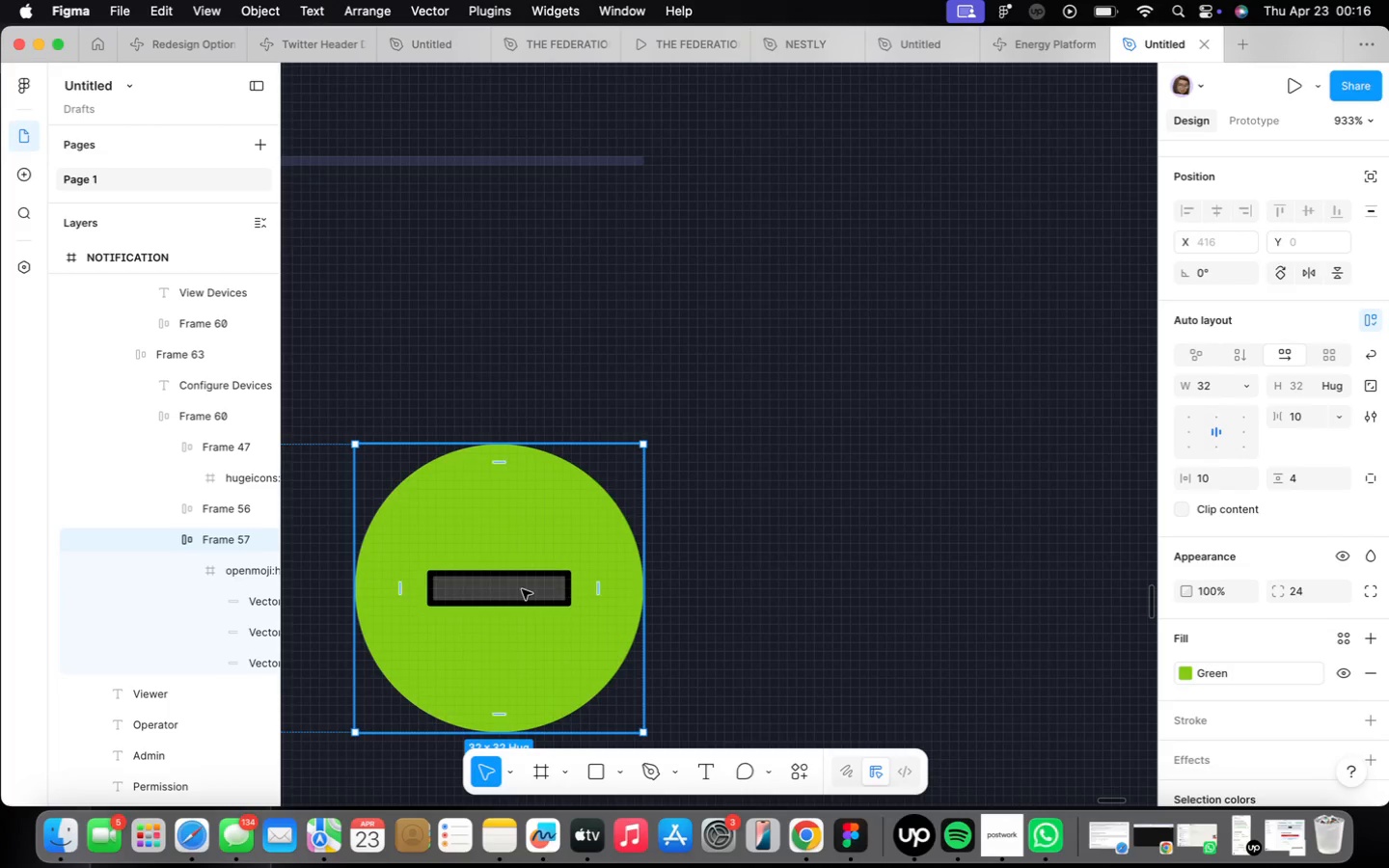 
left_click([522, 589])
 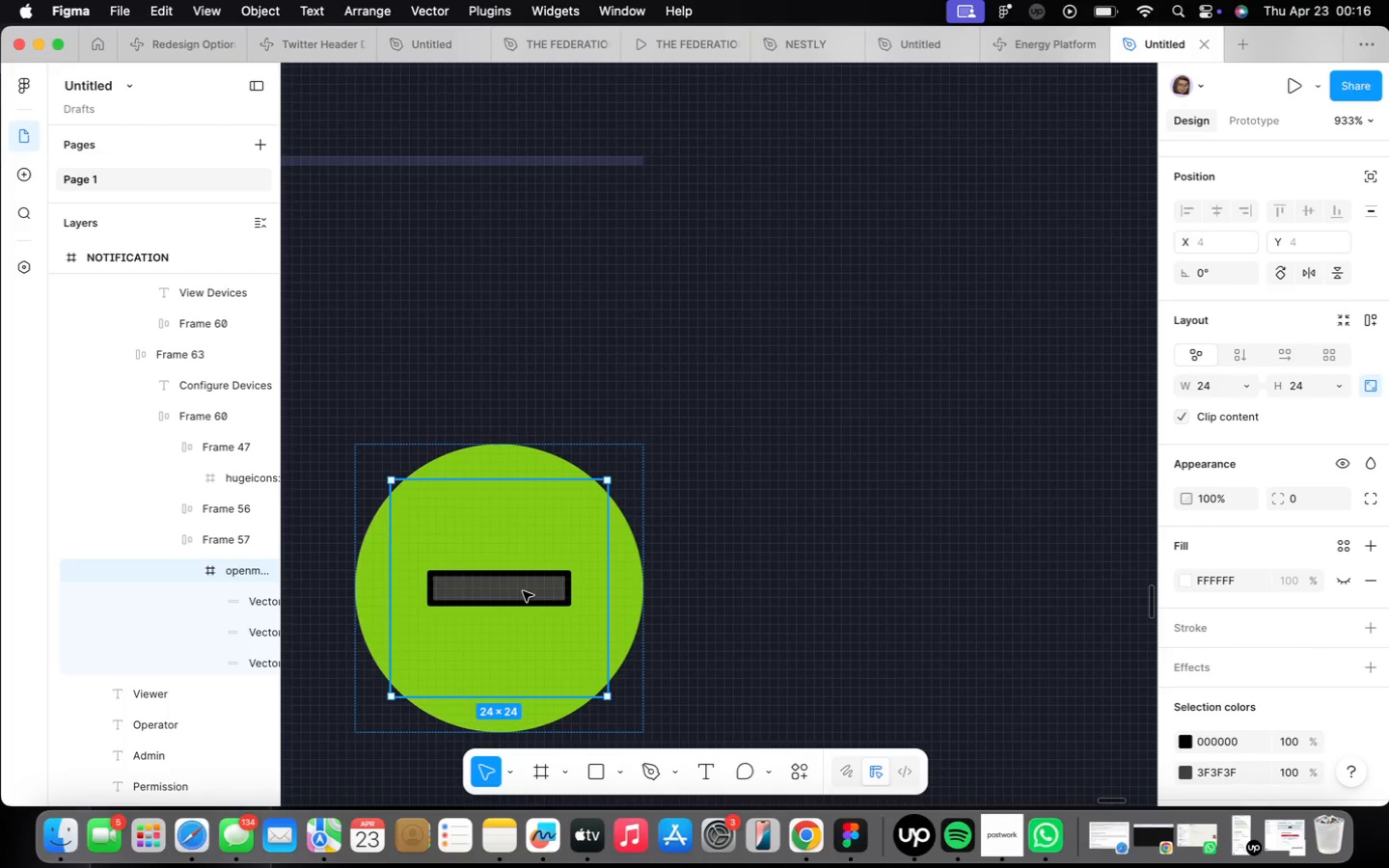 
scroll: coordinate [1217, 675], scroll_direction: down, amount: 17.0
 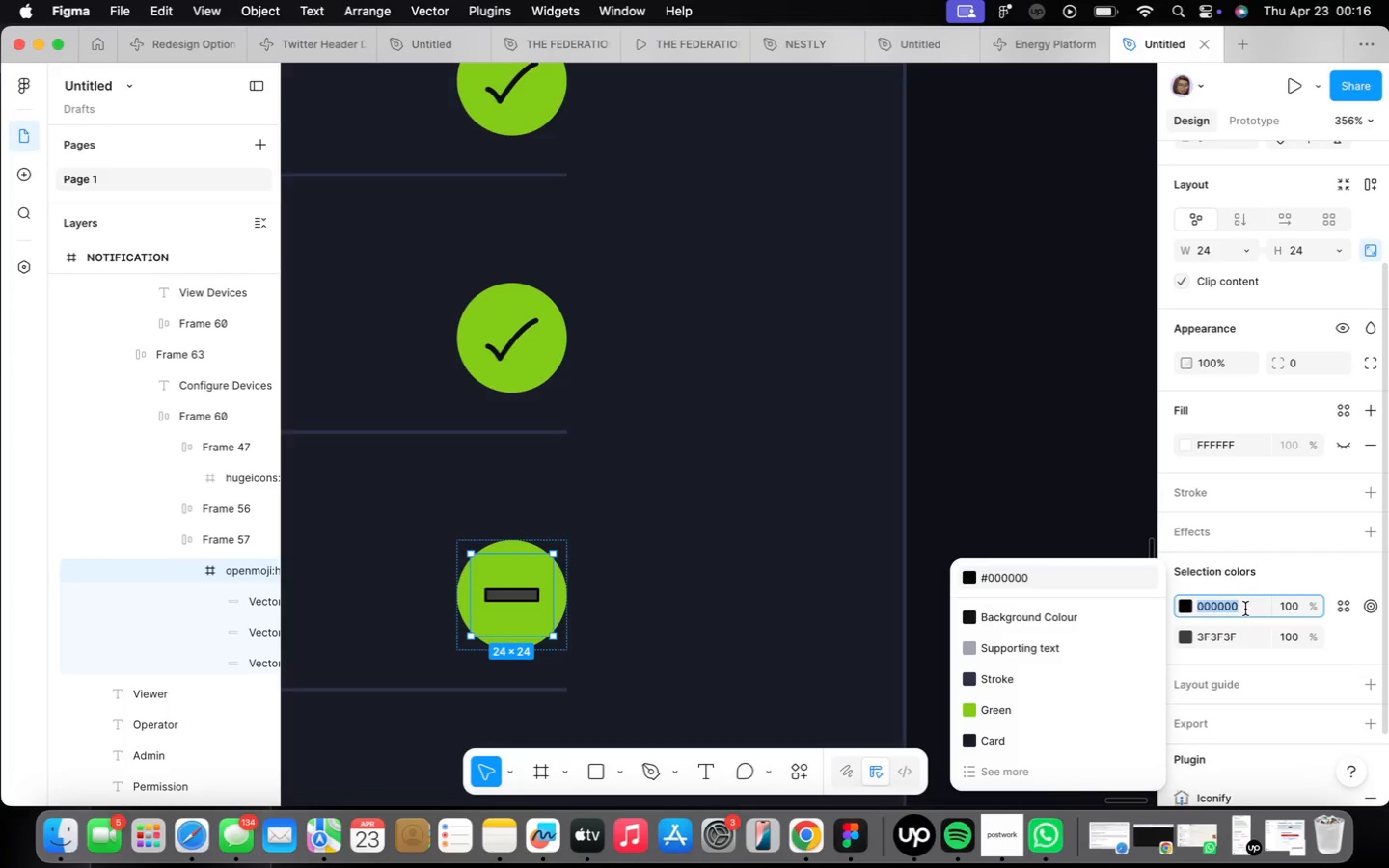 
type(6b)